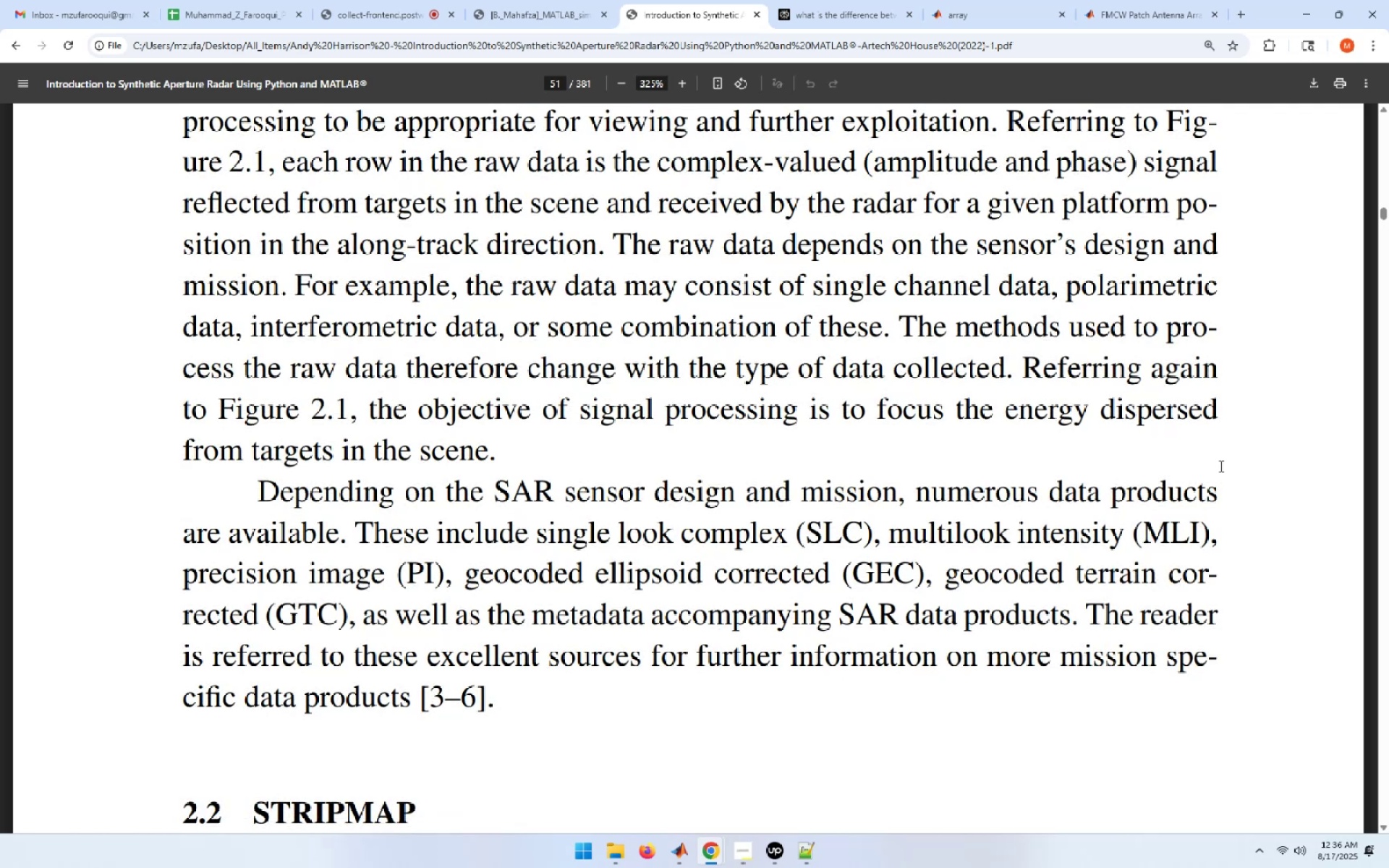 
wait(18.05)
 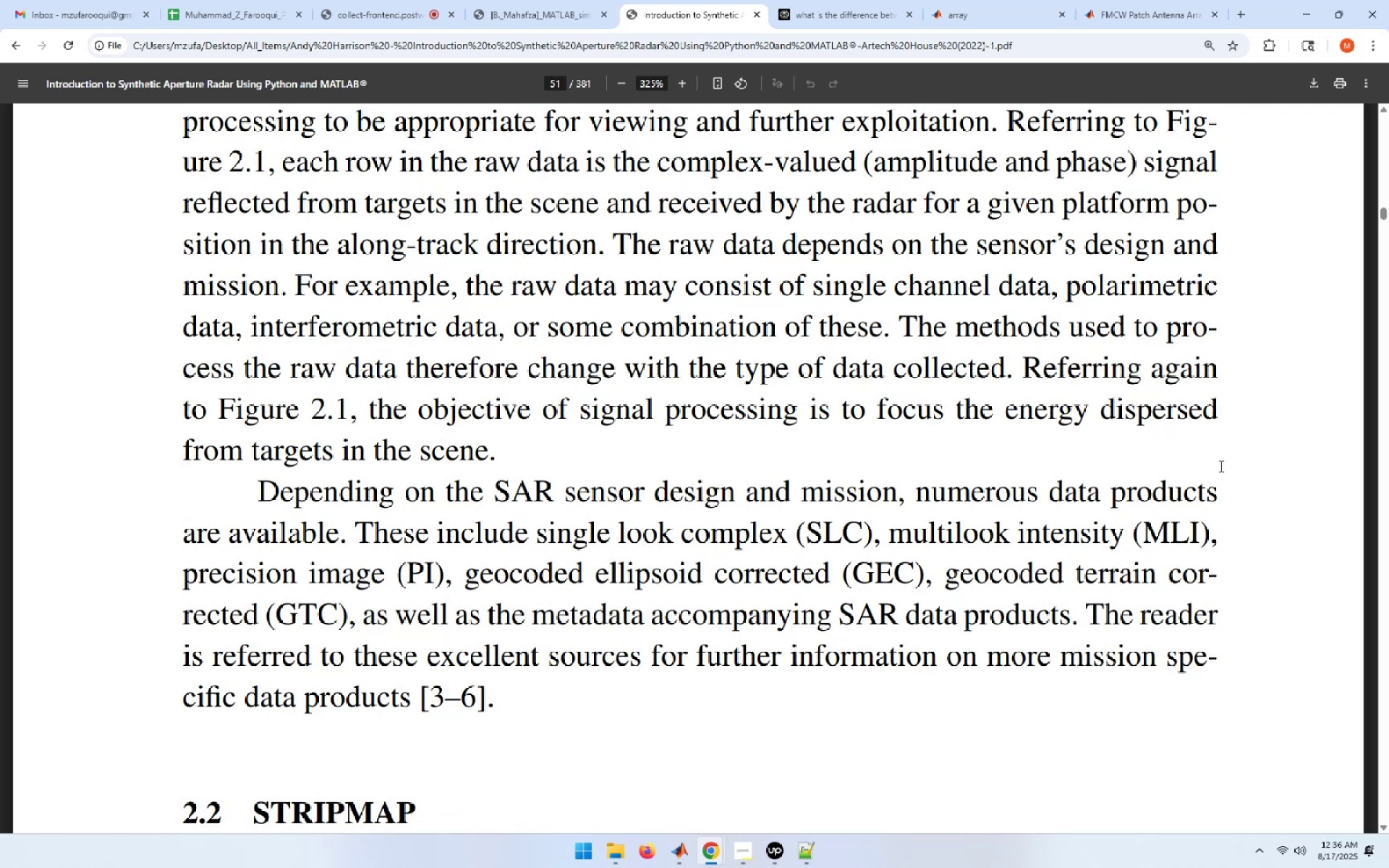 
scroll: coordinate [1220, 466], scroll_direction: down, amount: 3.0
 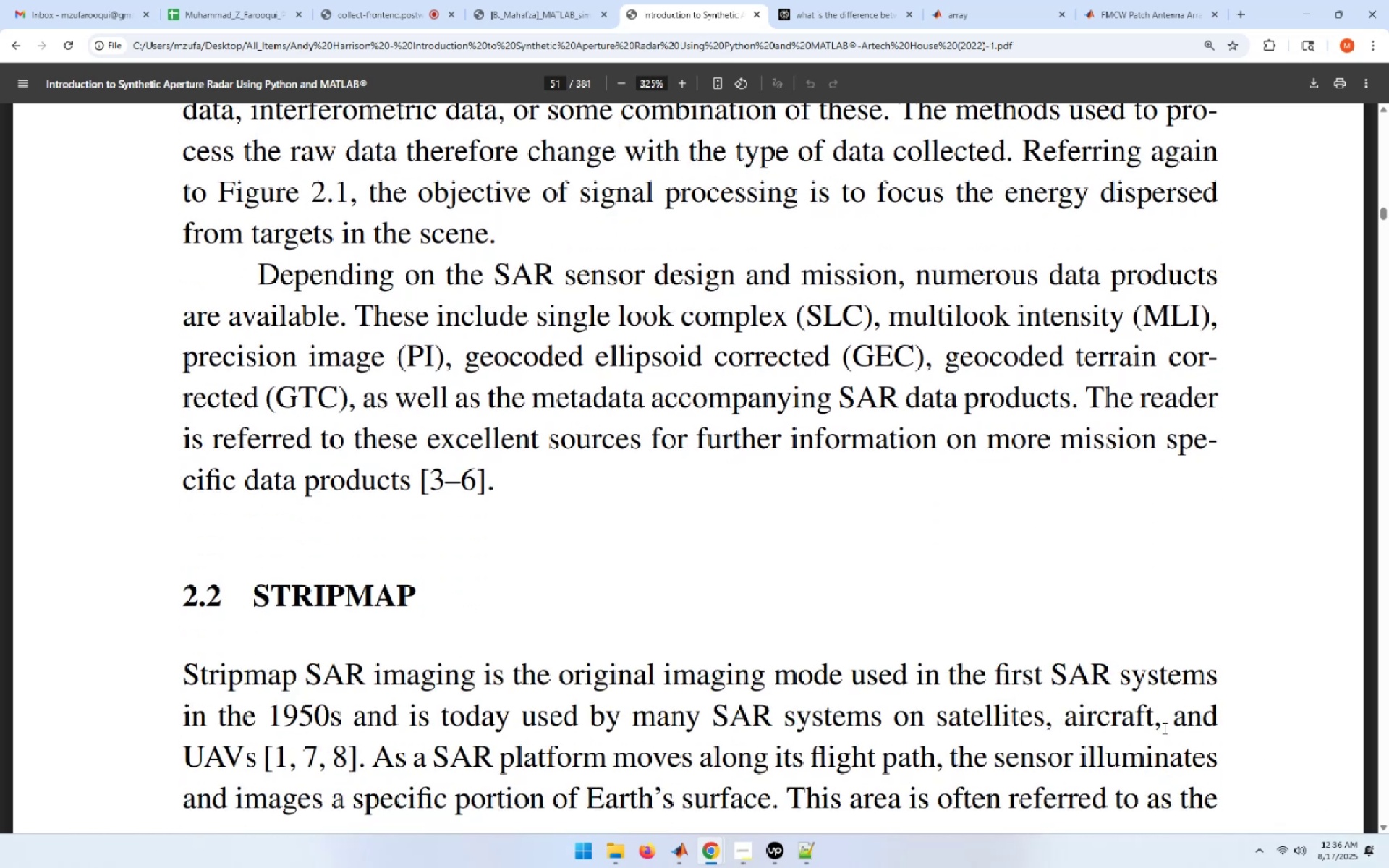 
wait(6.2)
 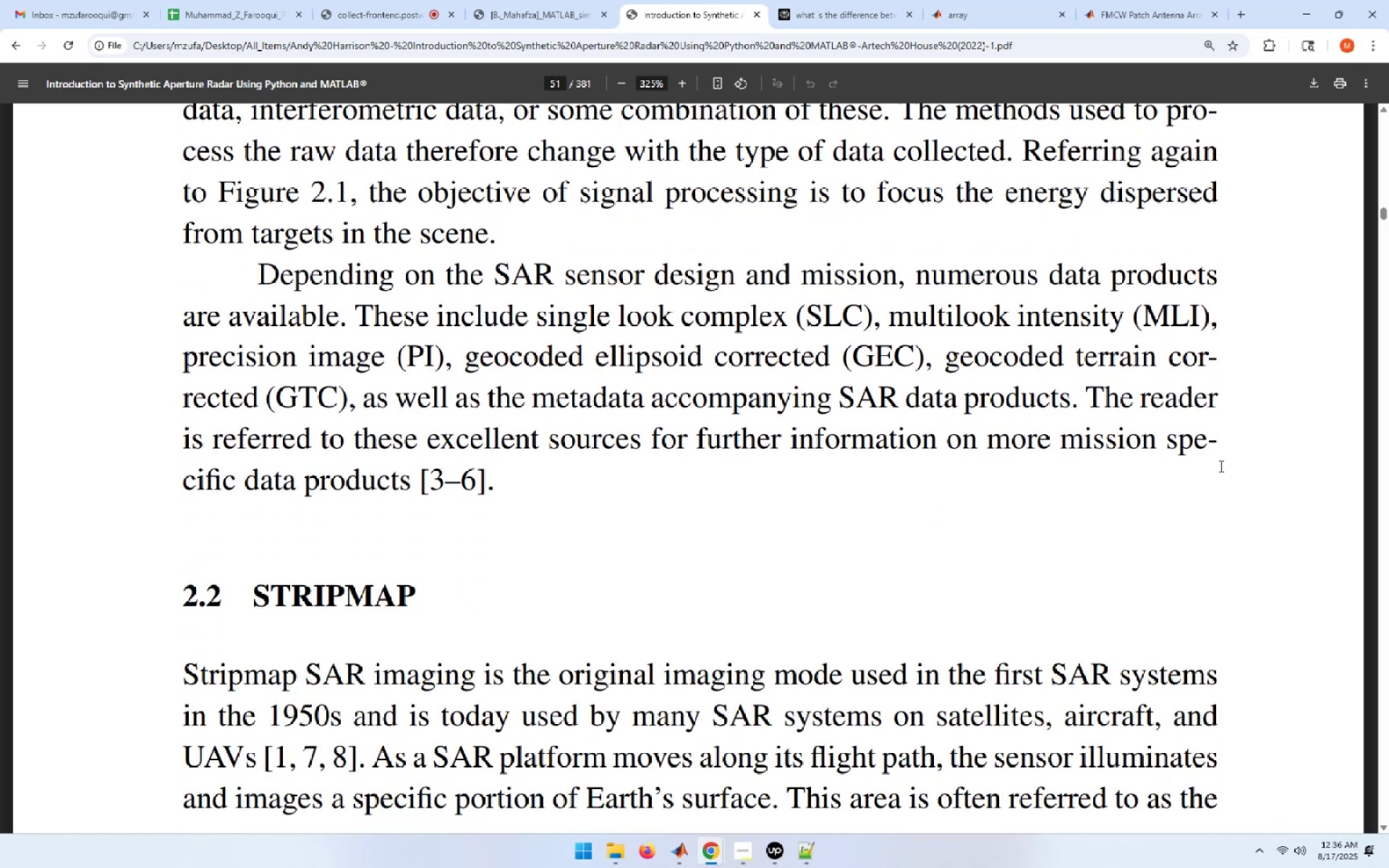 
scroll: coordinate [1021, 638], scroll_direction: down, amount: 2.0
 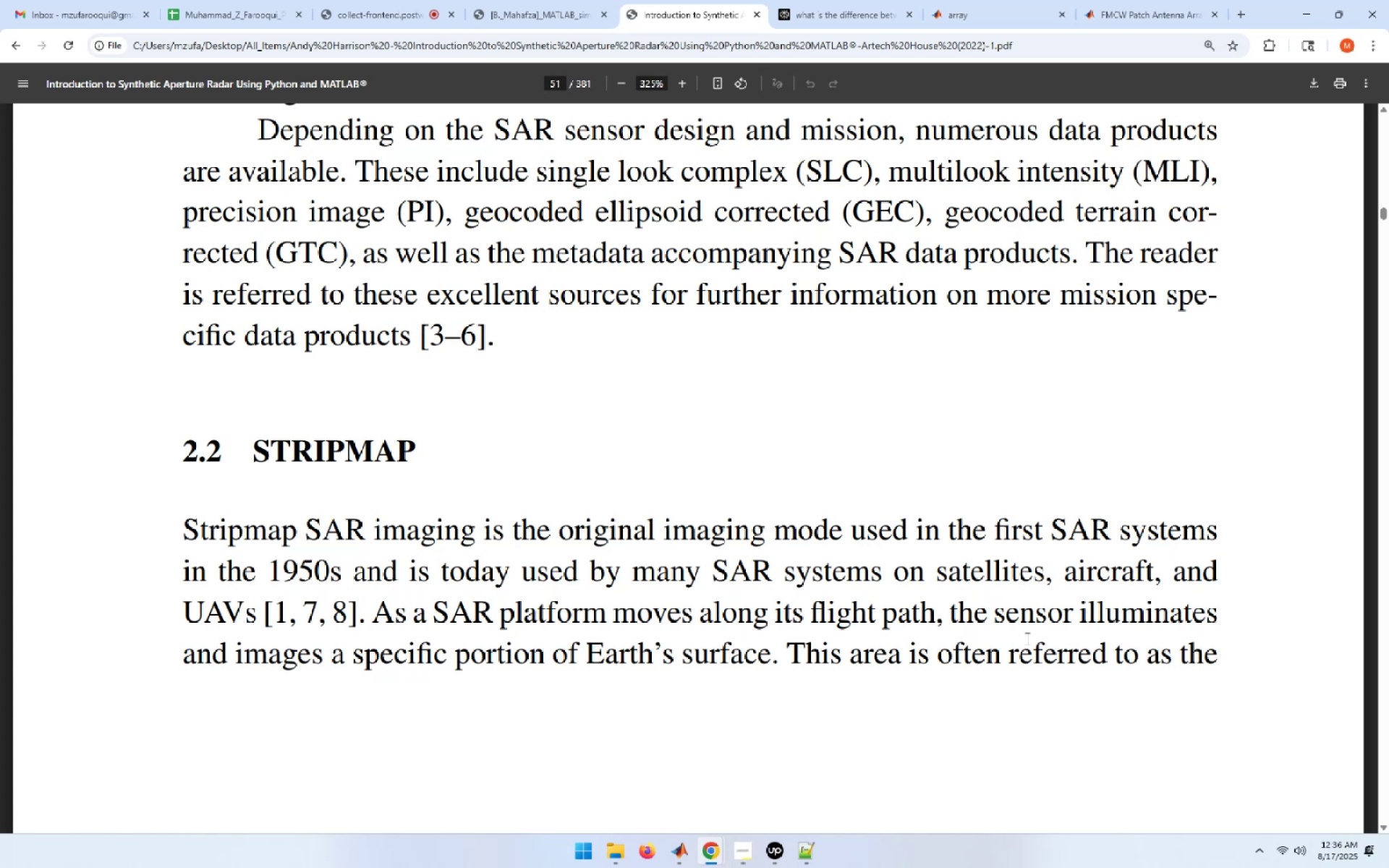 
wait(6.01)
 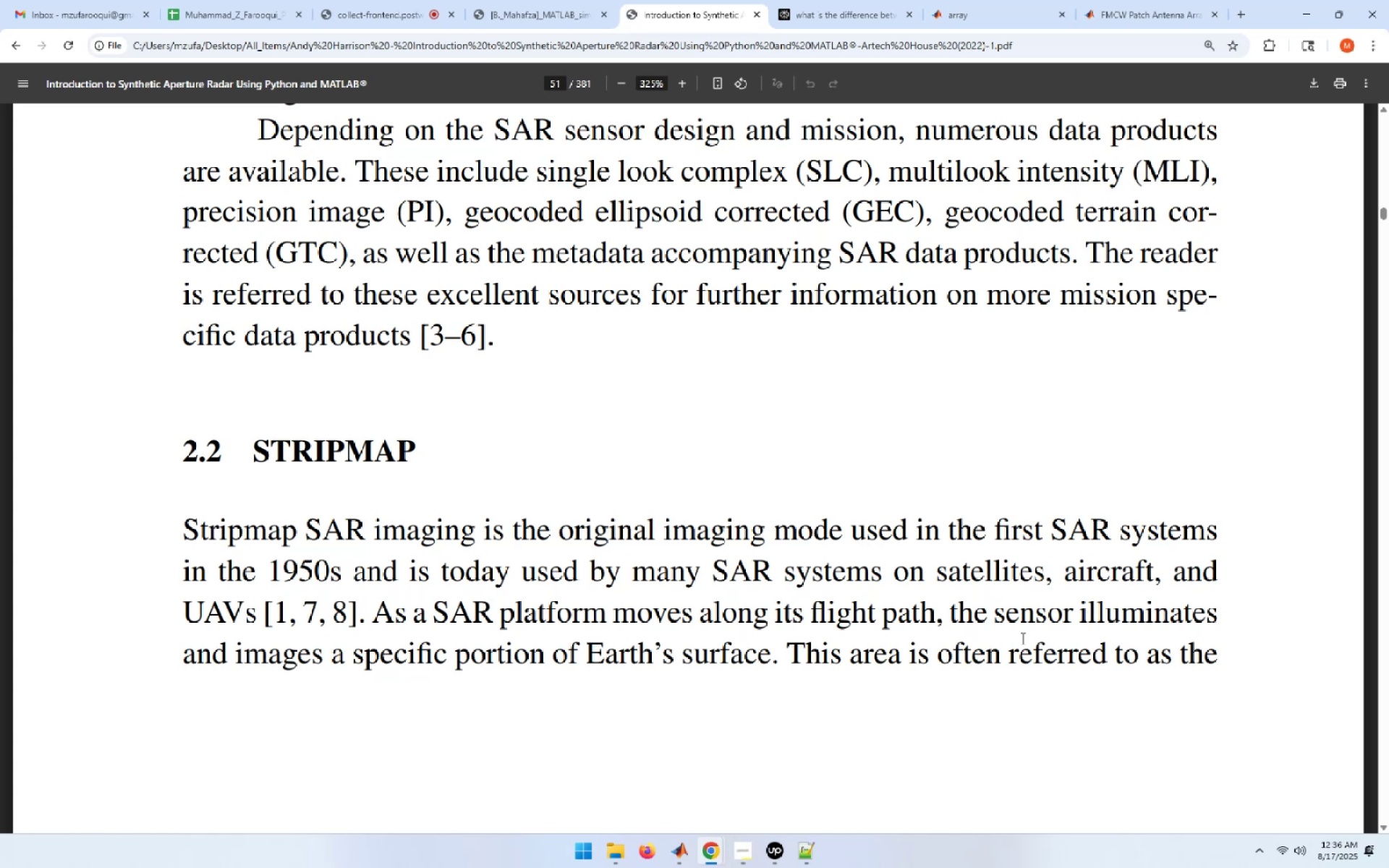 
scroll: coordinate [1026, 638], scroll_direction: down, amount: 2.0
 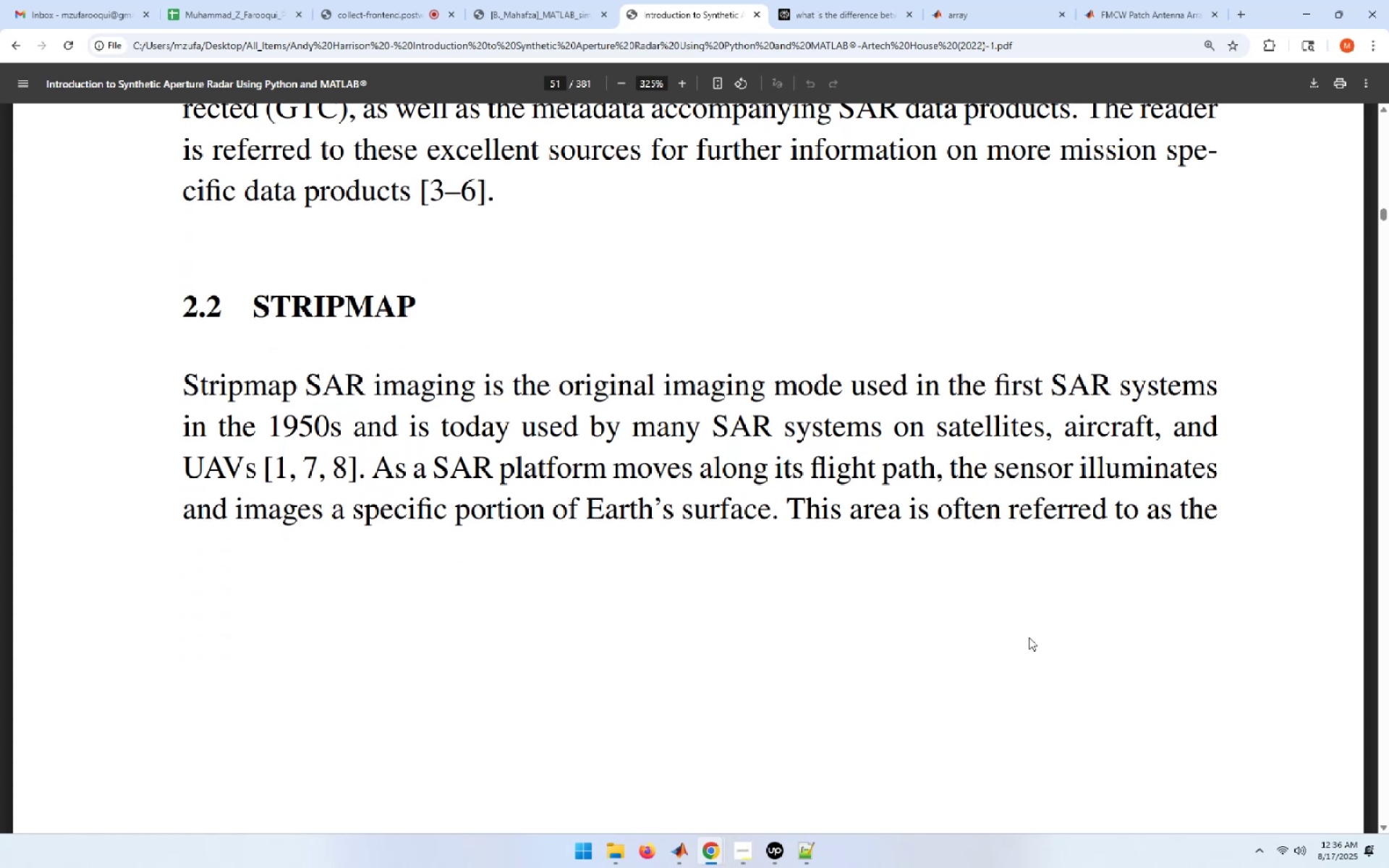 
wait(6.38)
 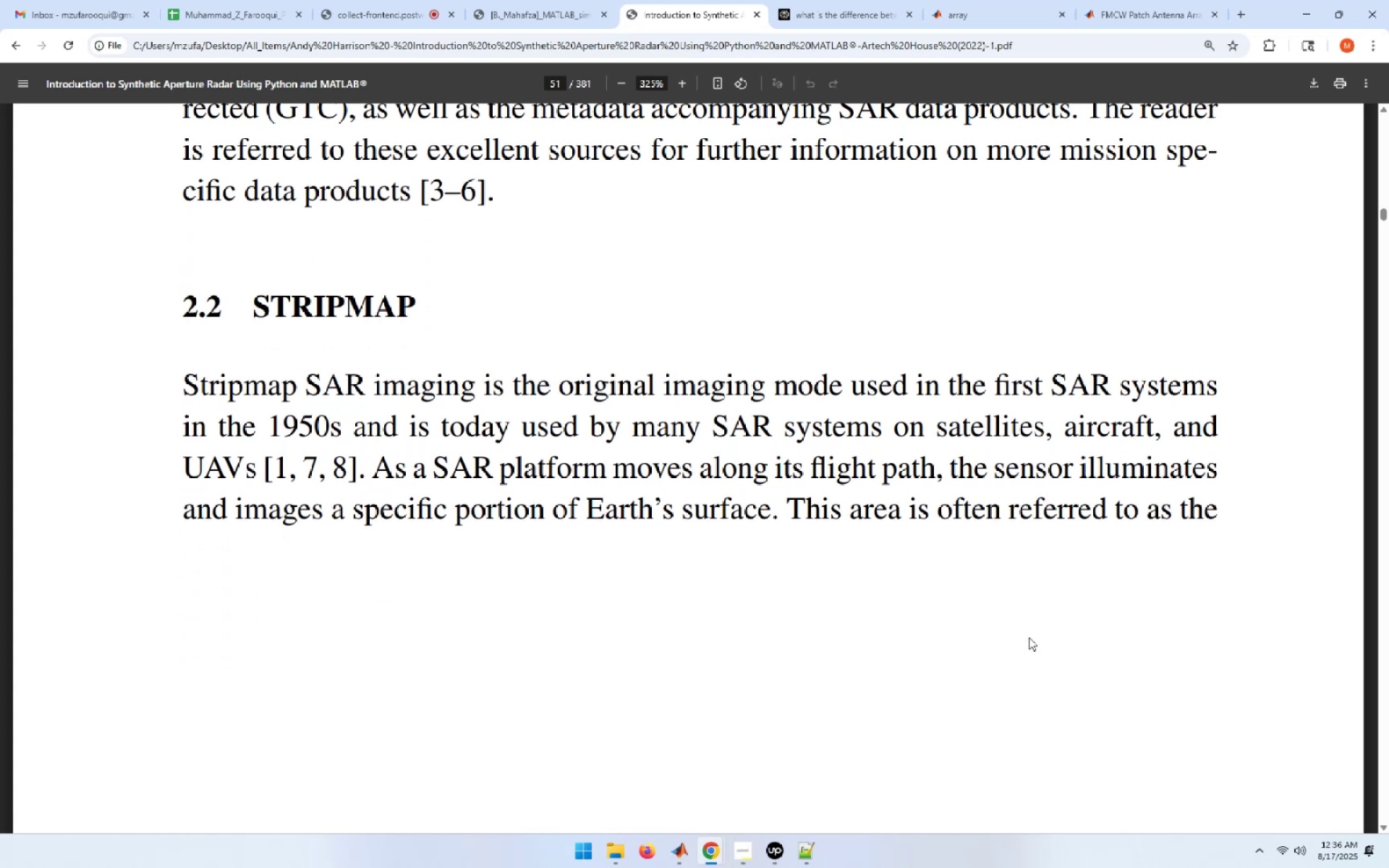 
scroll: coordinate [1029, 637], scroll_direction: down, amount: 12.0
 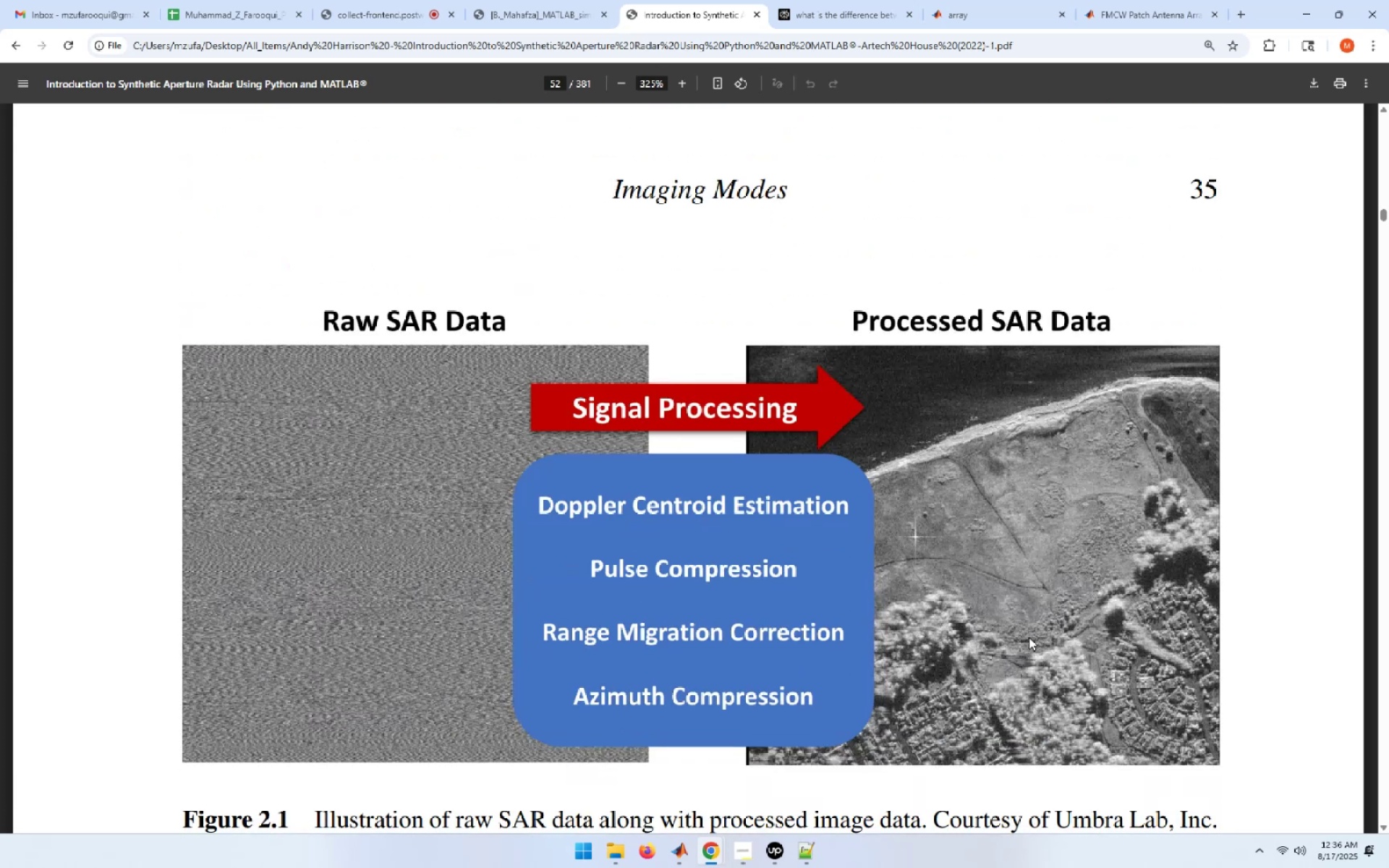 
wait(9.13)
 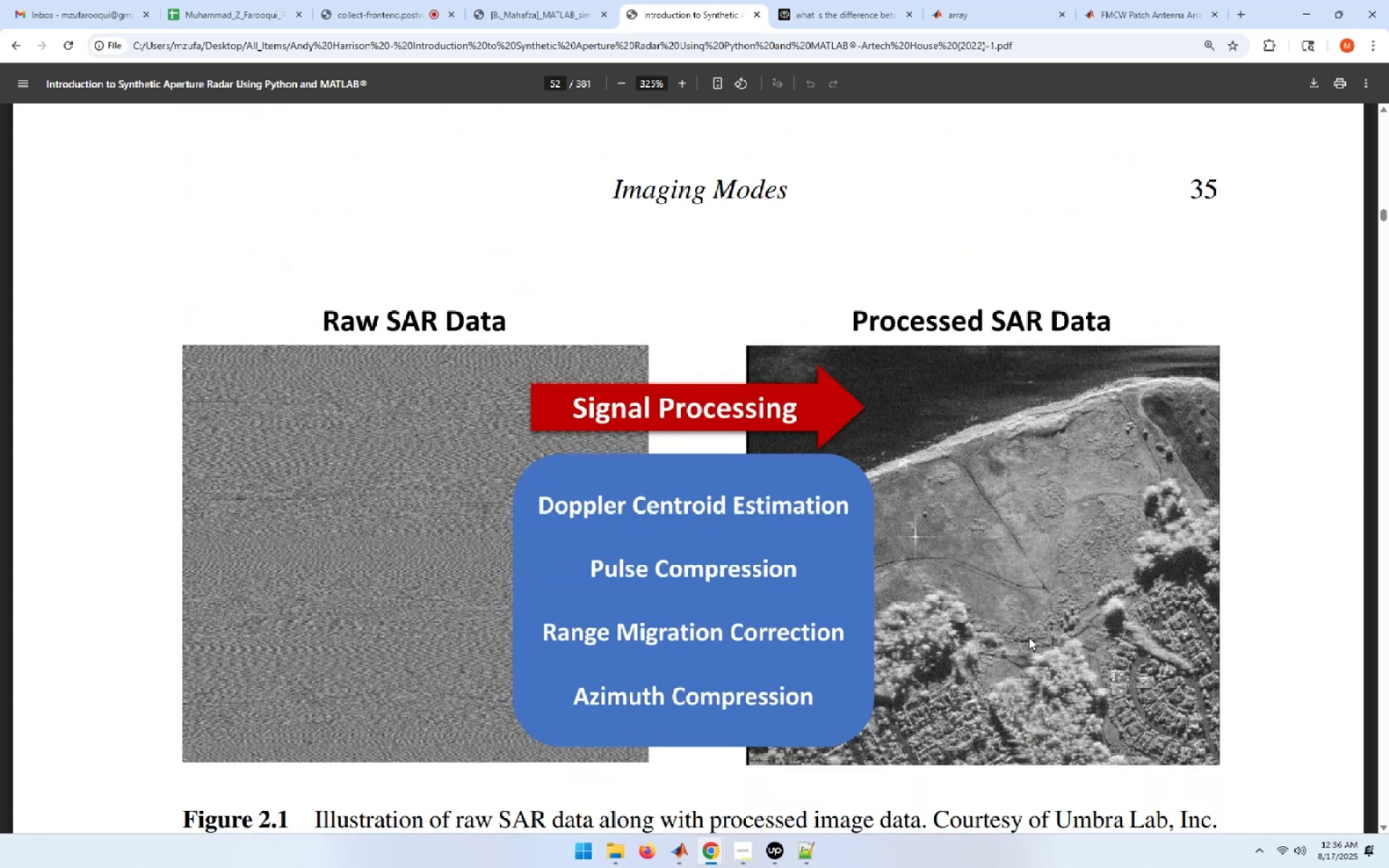 
scroll: coordinate [1029, 637], scroll_direction: down, amount: 1.0
 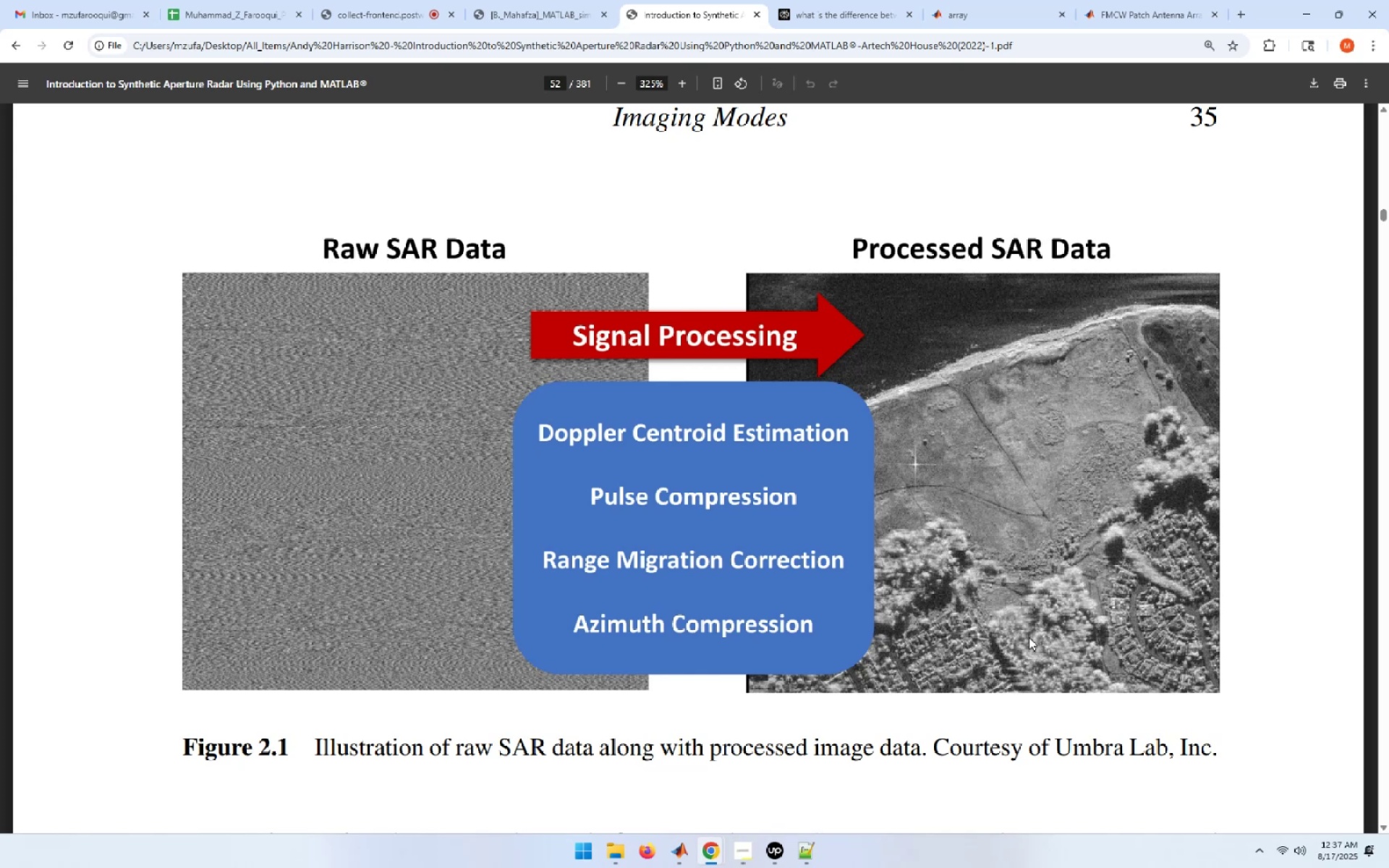 
wait(18.1)
 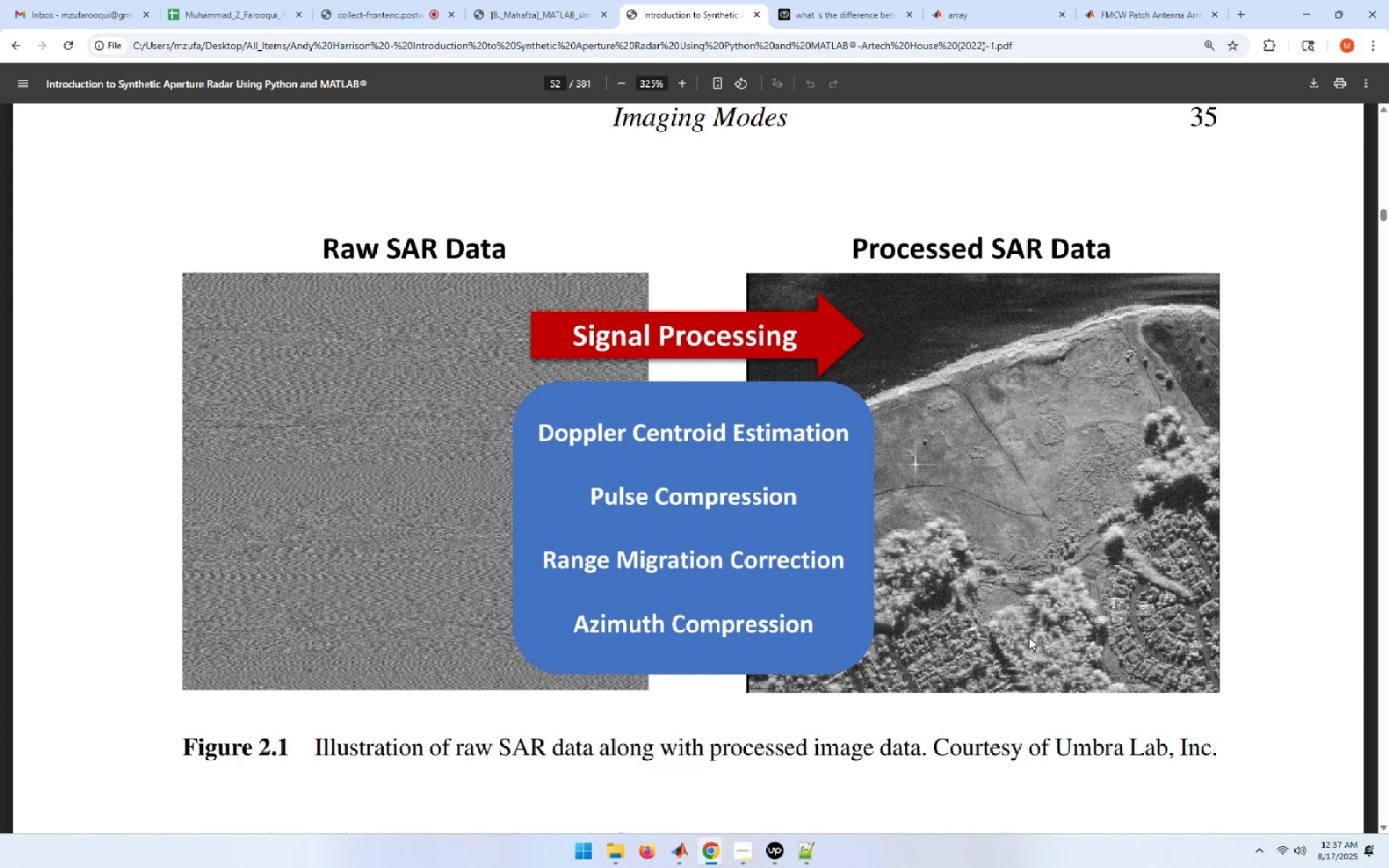 
scroll: coordinate [1029, 637], scroll_direction: down, amount: 5.0
 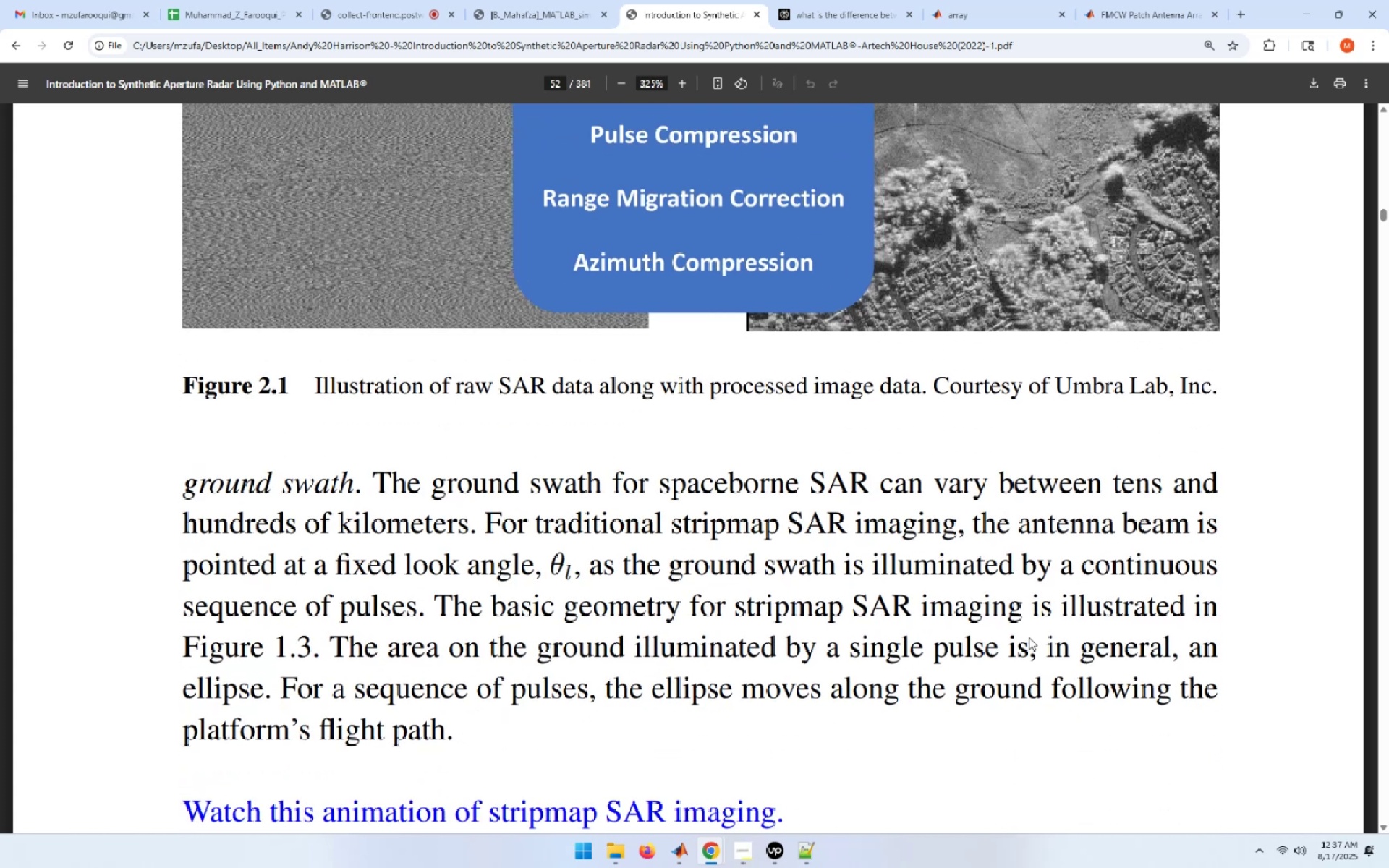 
wait(6.63)
 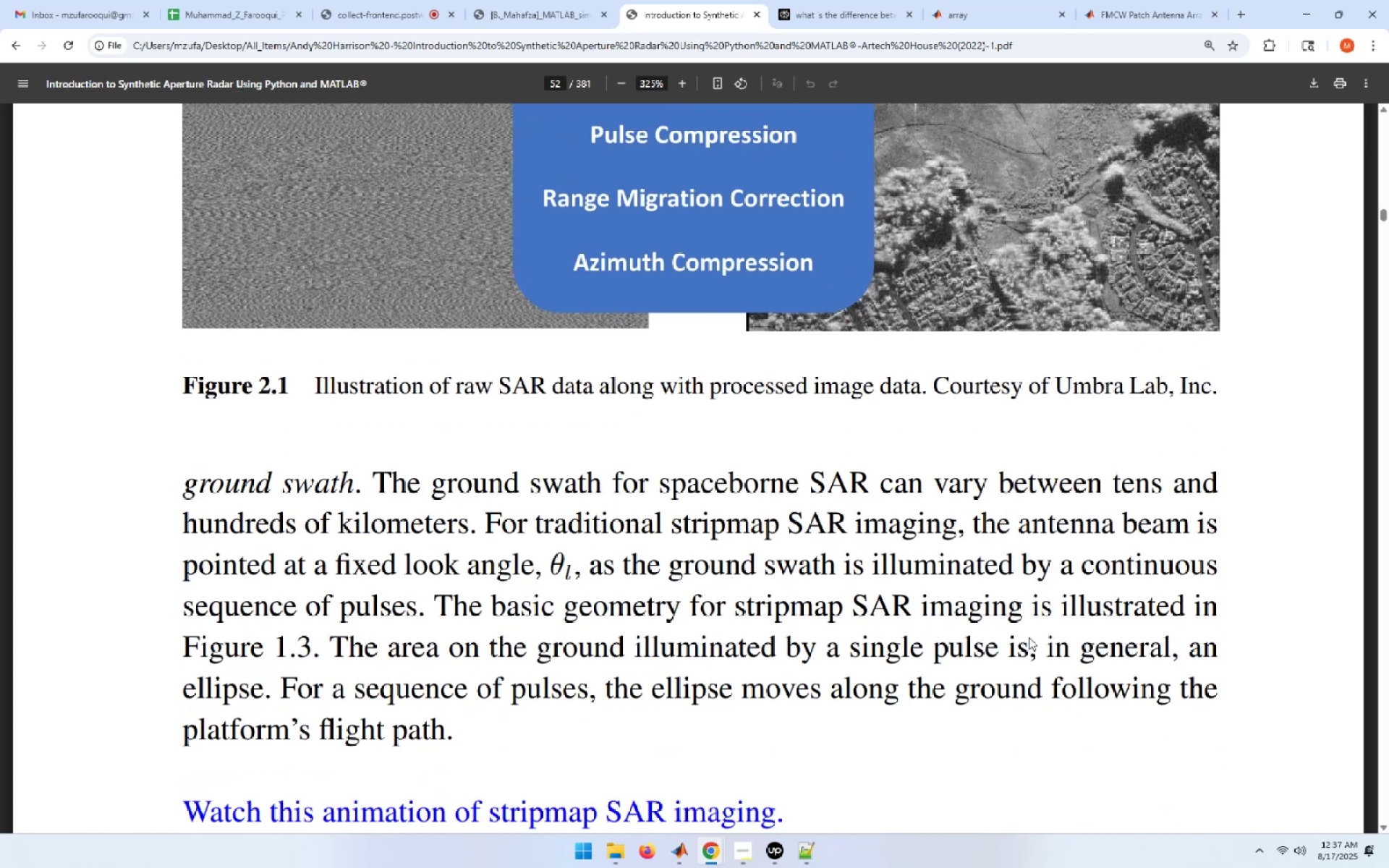 
scroll: coordinate [1029, 637], scroll_direction: down, amount: 21.0
 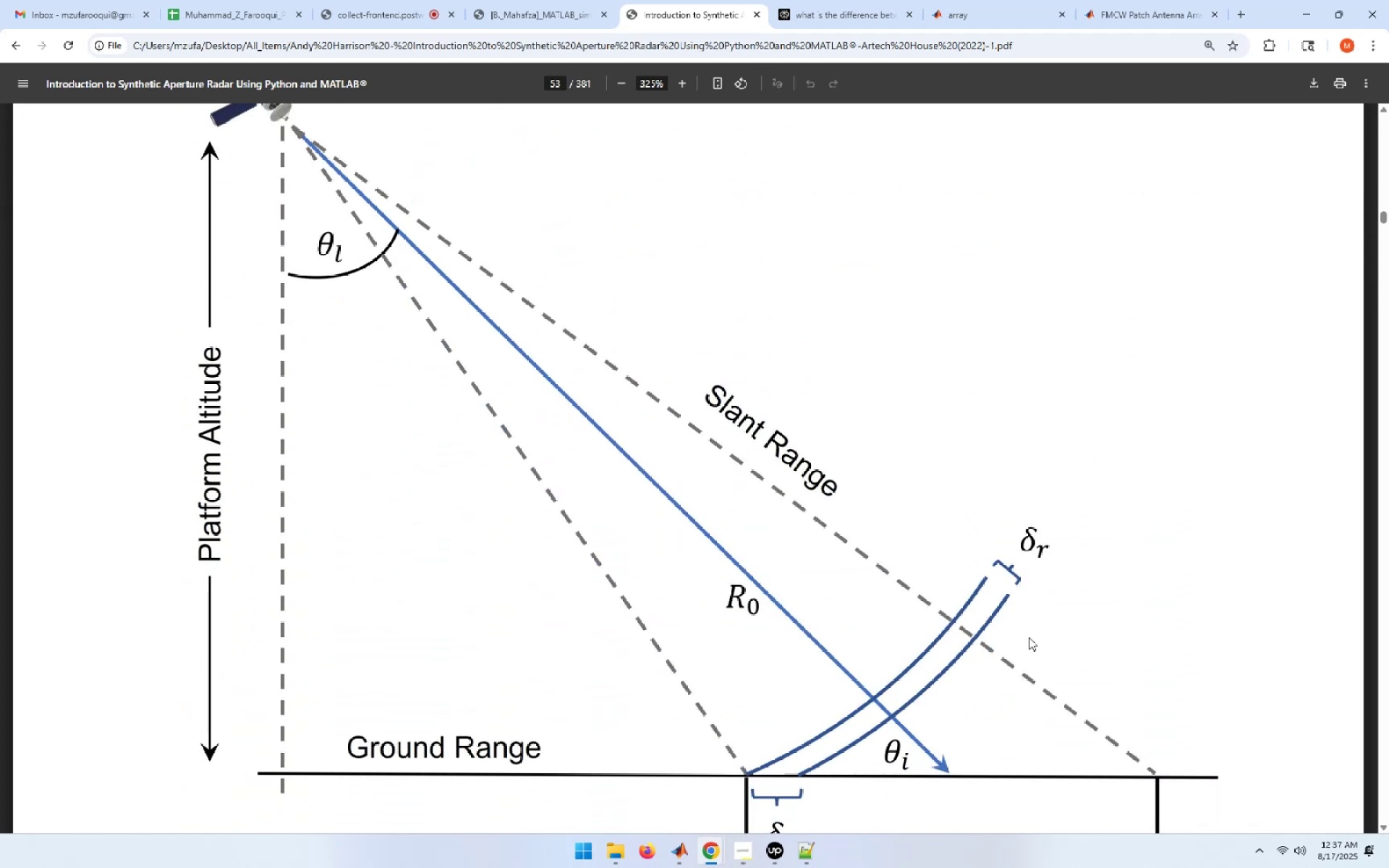 
wait(5.18)
 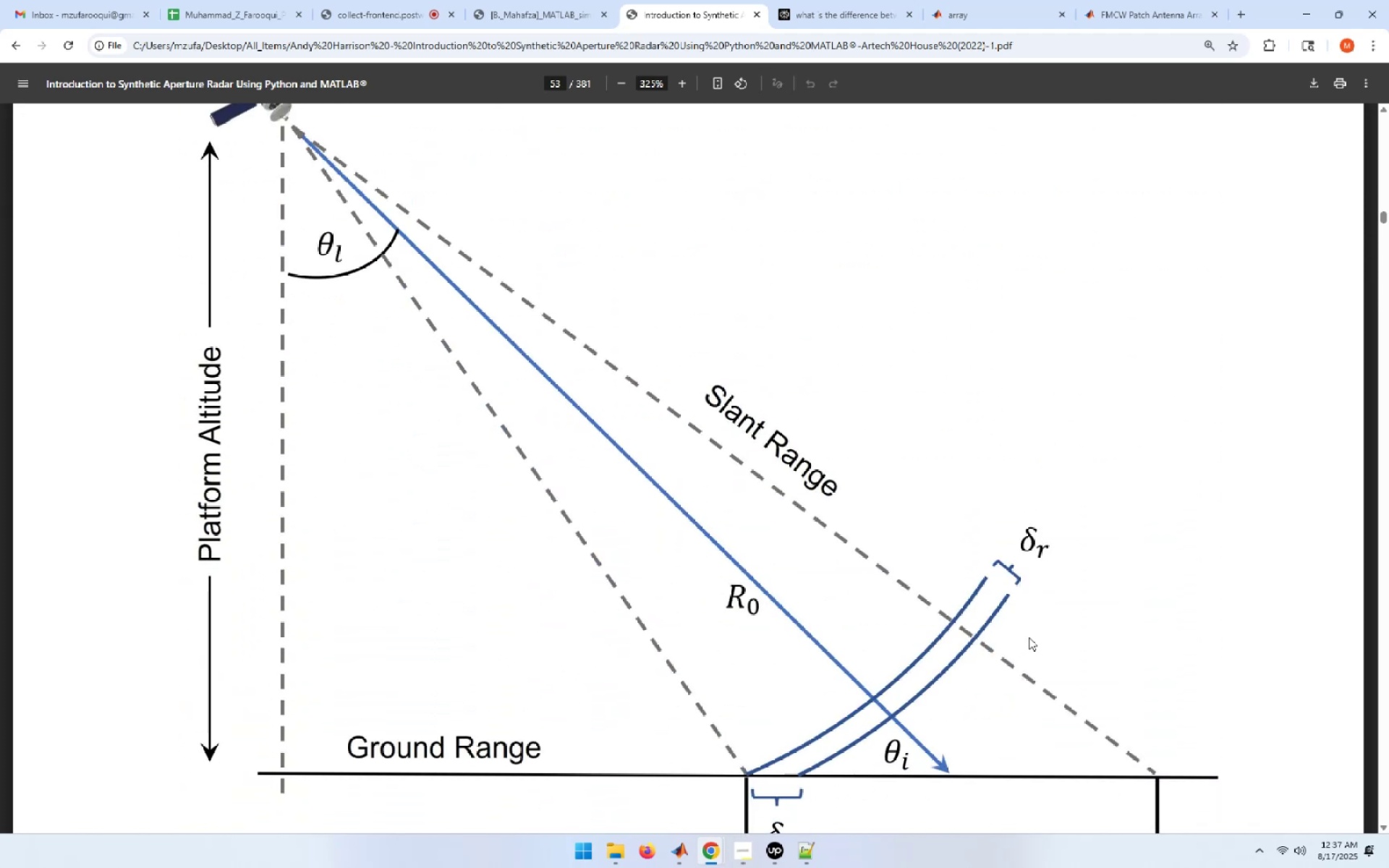 
scroll: coordinate [1029, 637], scroll_direction: up, amount: 1.0
 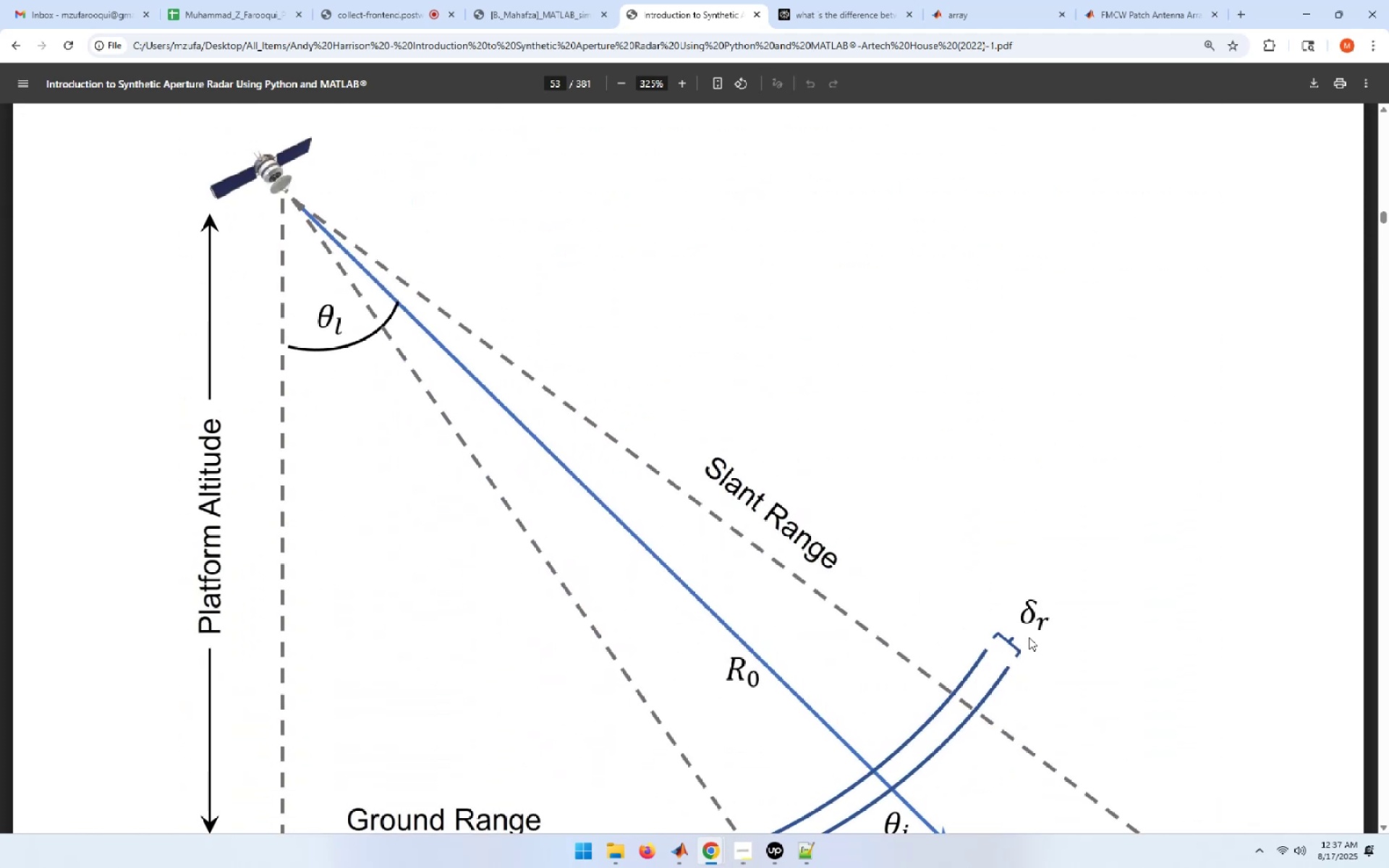 
scroll: coordinate [1029, 637], scroll_direction: down, amount: 2.0
 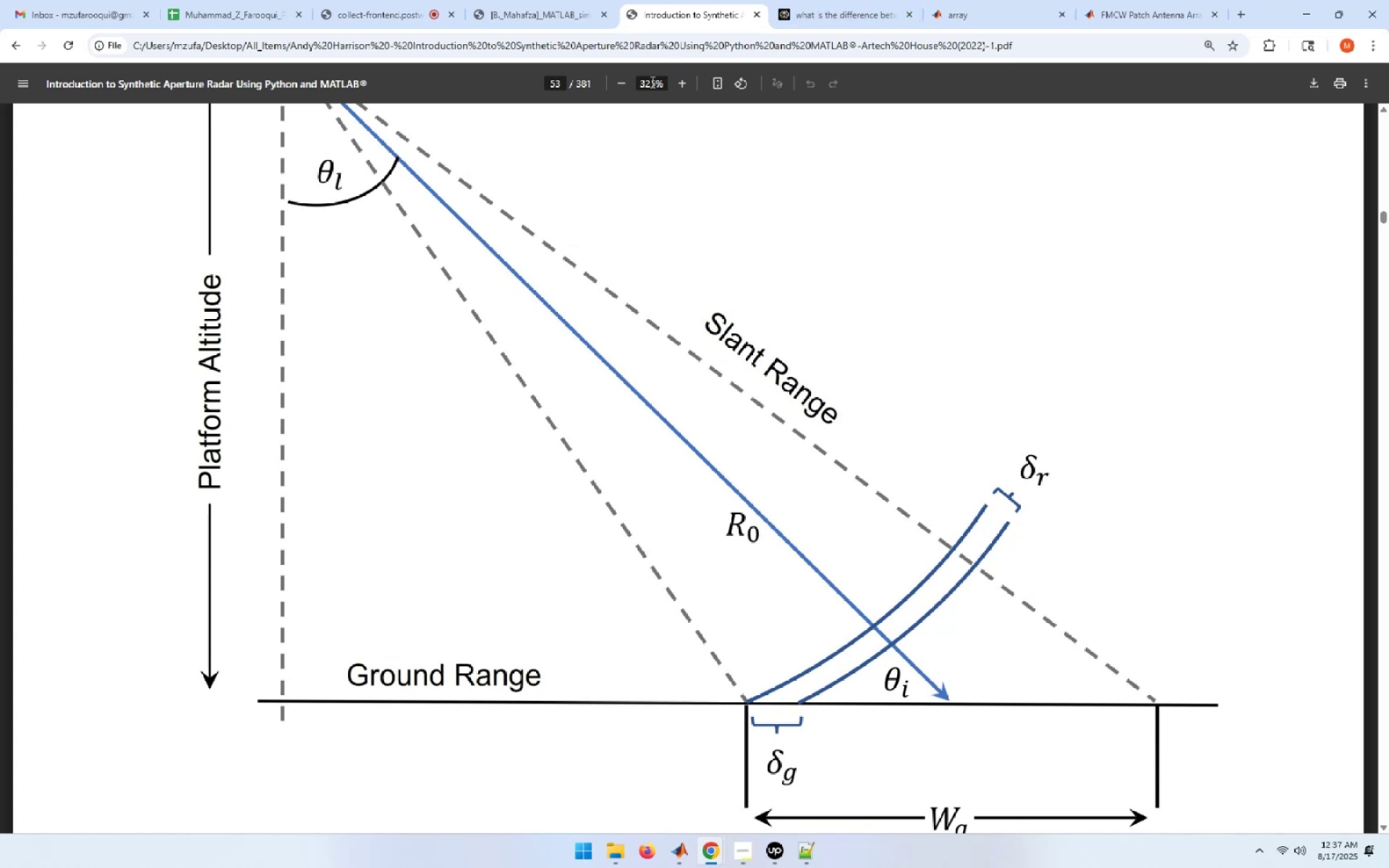 
left_click([616, 87])
 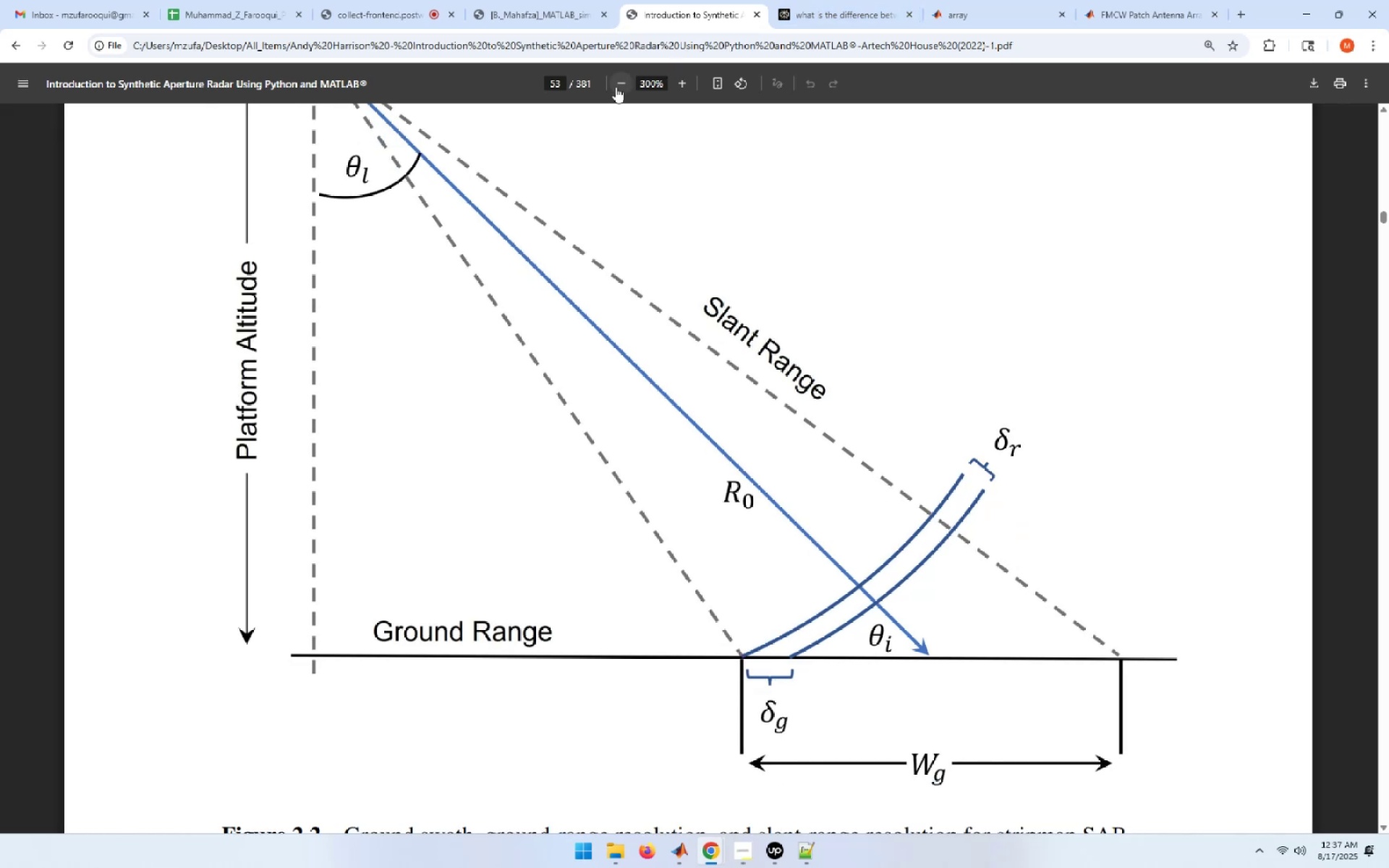 
left_click([616, 87])
 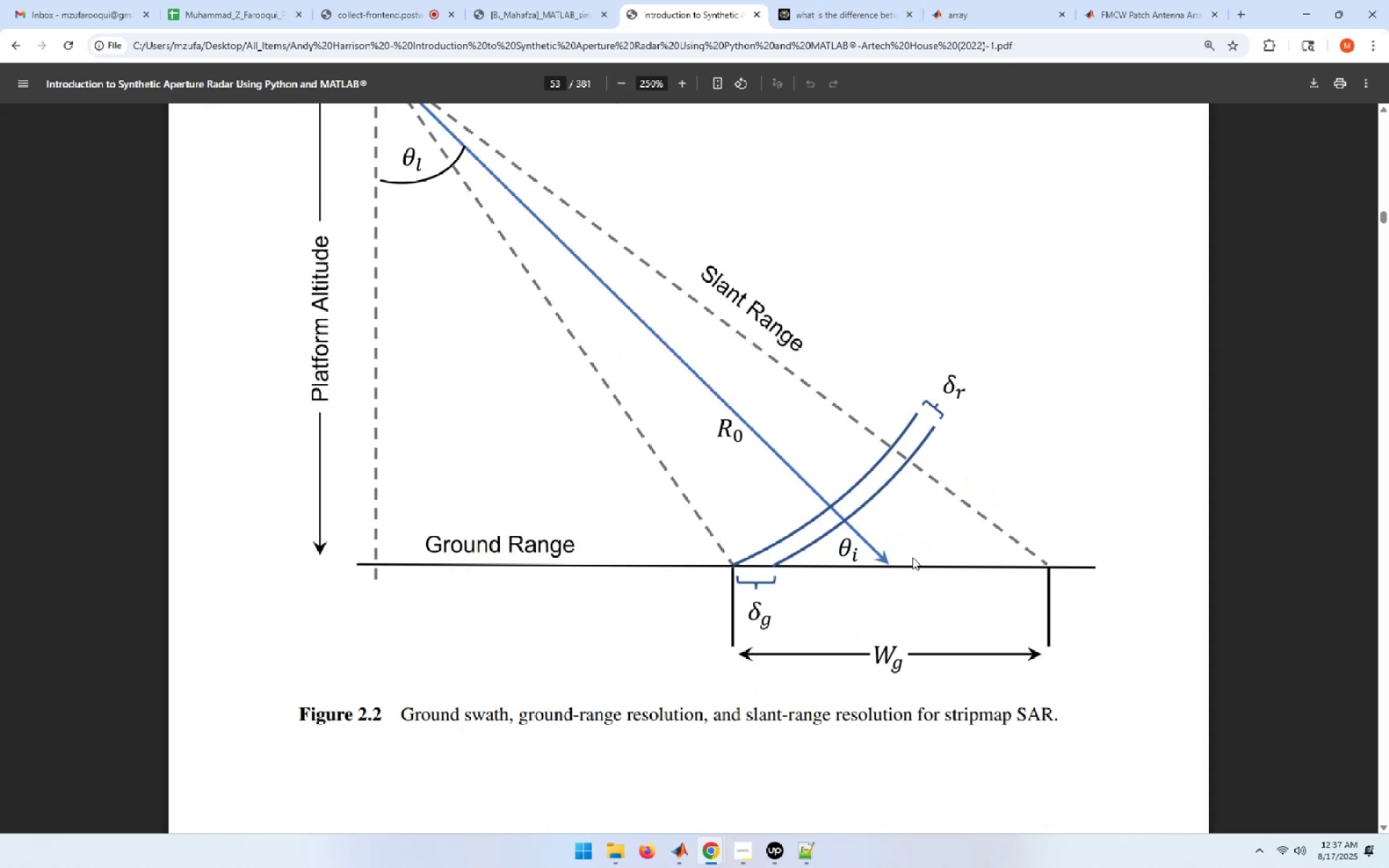 
scroll: coordinate [912, 557], scroll_direction: up, amount: 3.0
 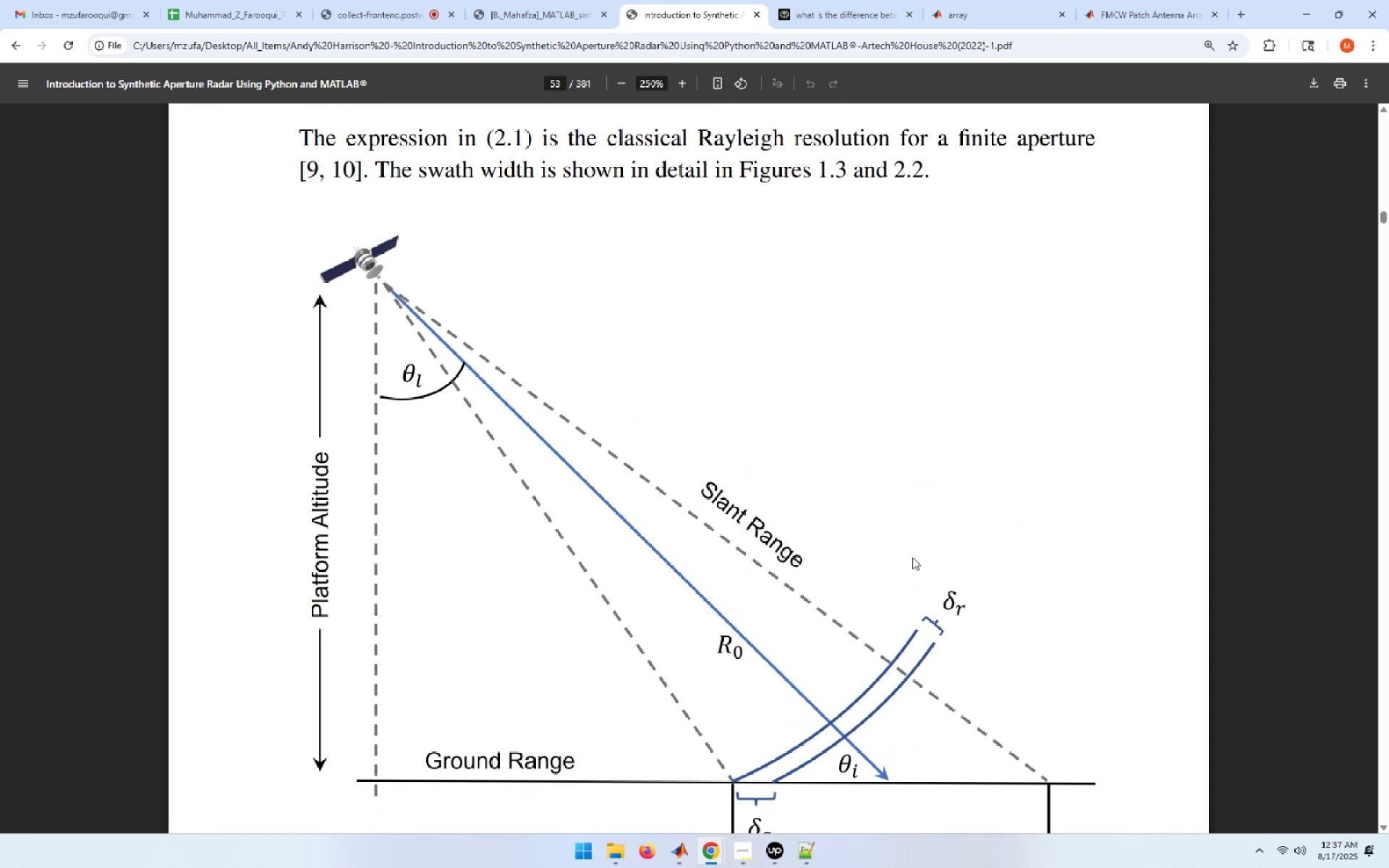 
scroll: coordinate [912, 557], scroll_direction: down, amount: 1.0
 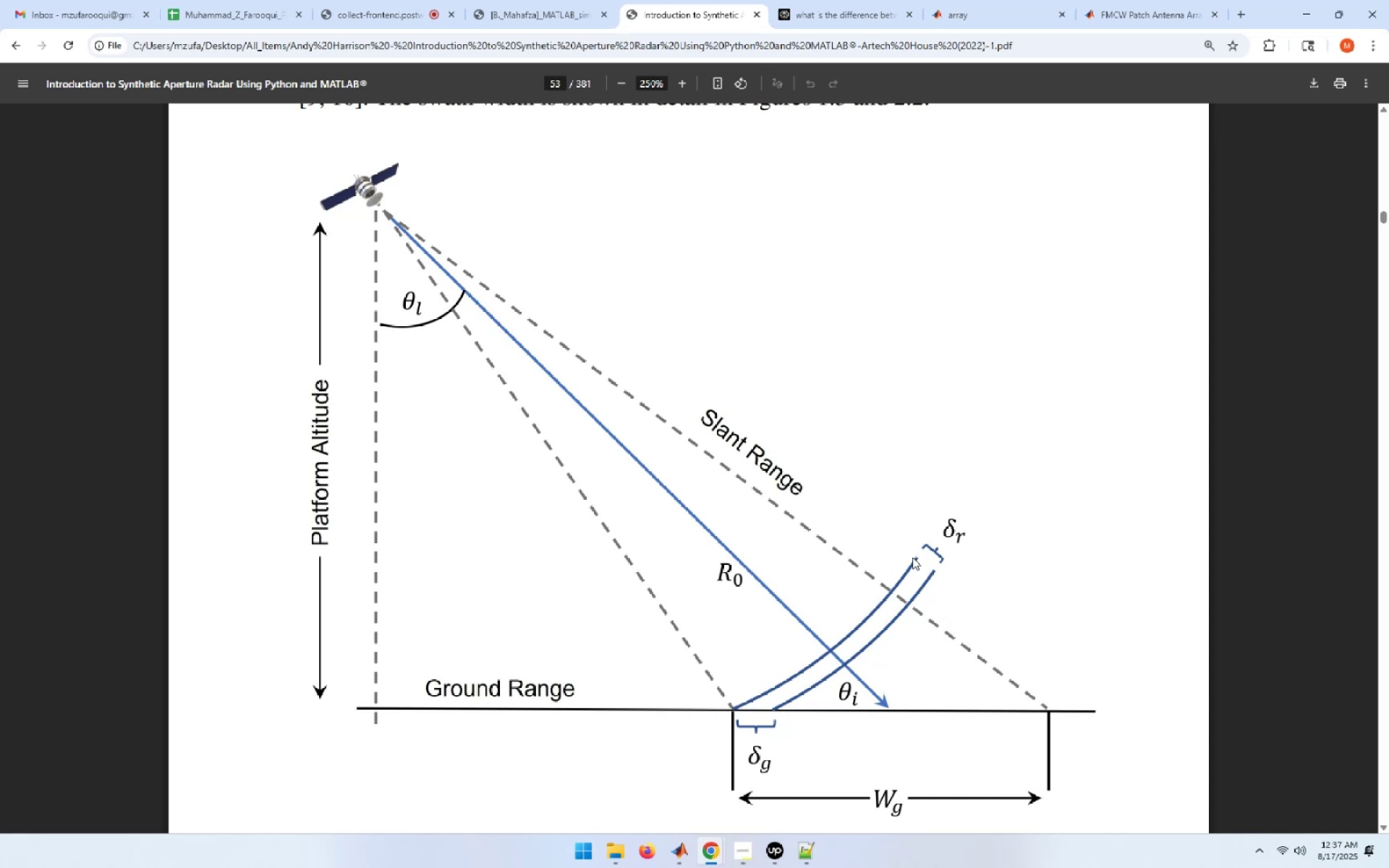 
wait(5.16)
 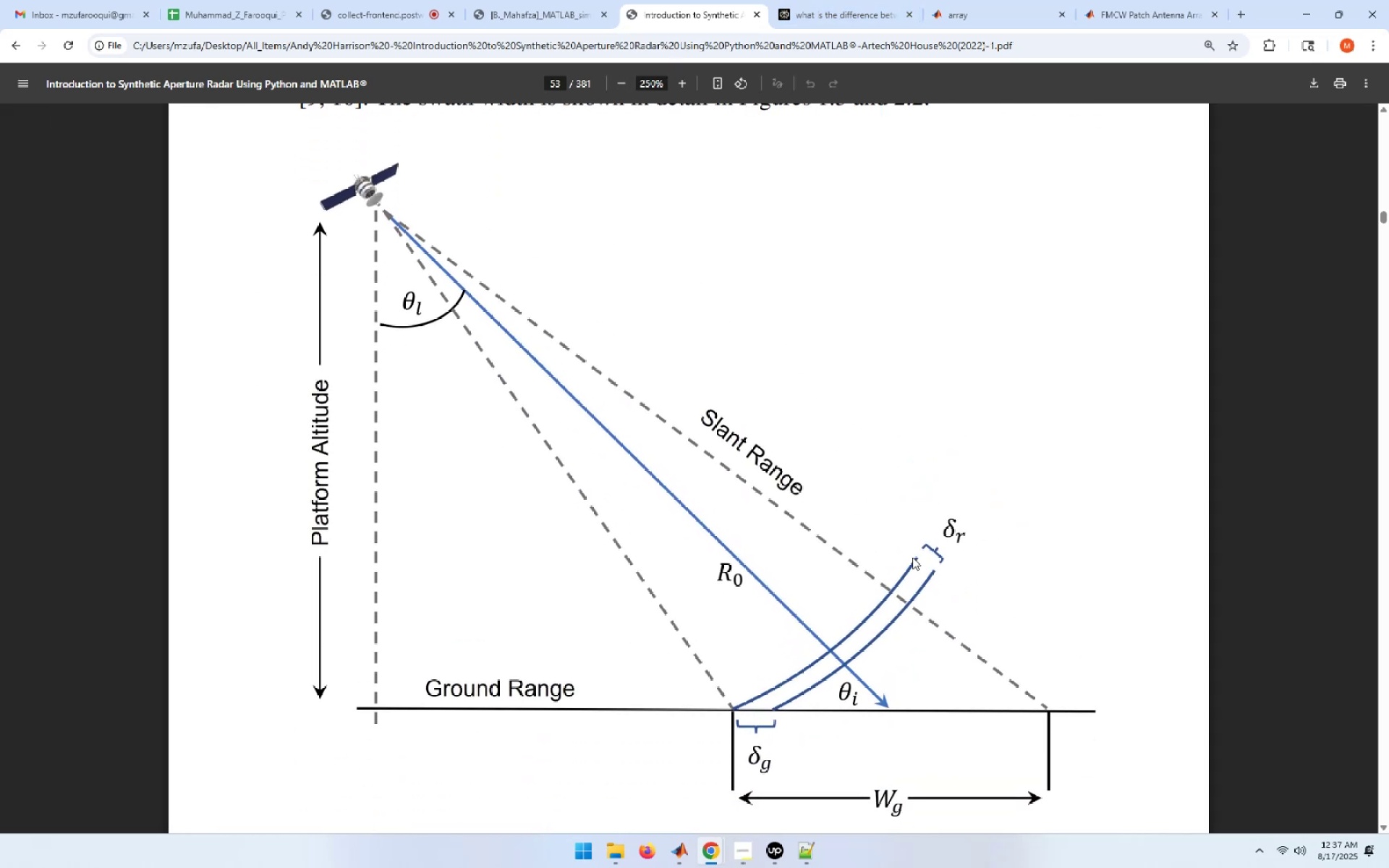 
scroll: coordinate [912, 557], scroll_direction: down, amount: 2.0
 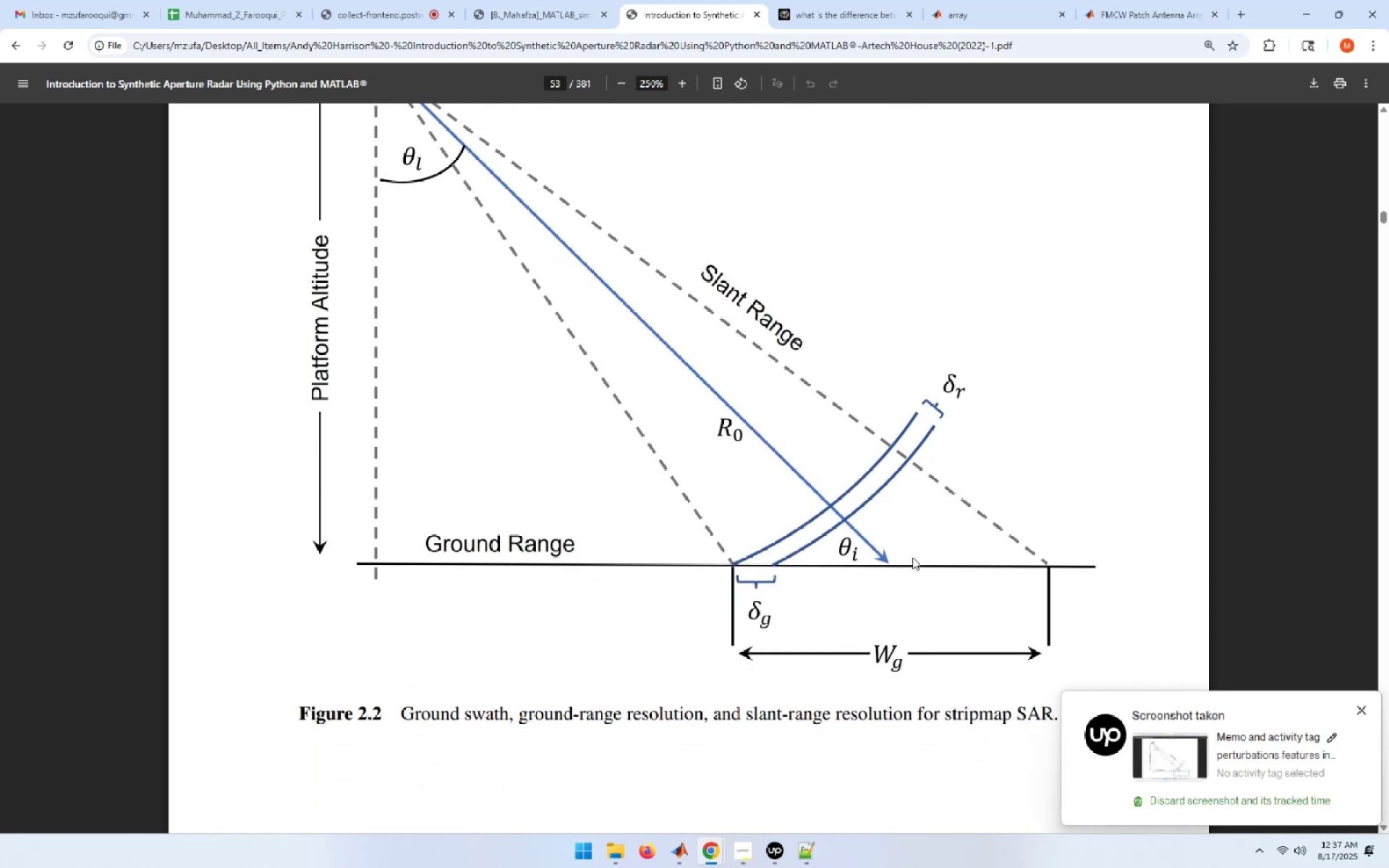 
scroll: coordinate [912, 557], scroll_direction: up, amount: 1.0
 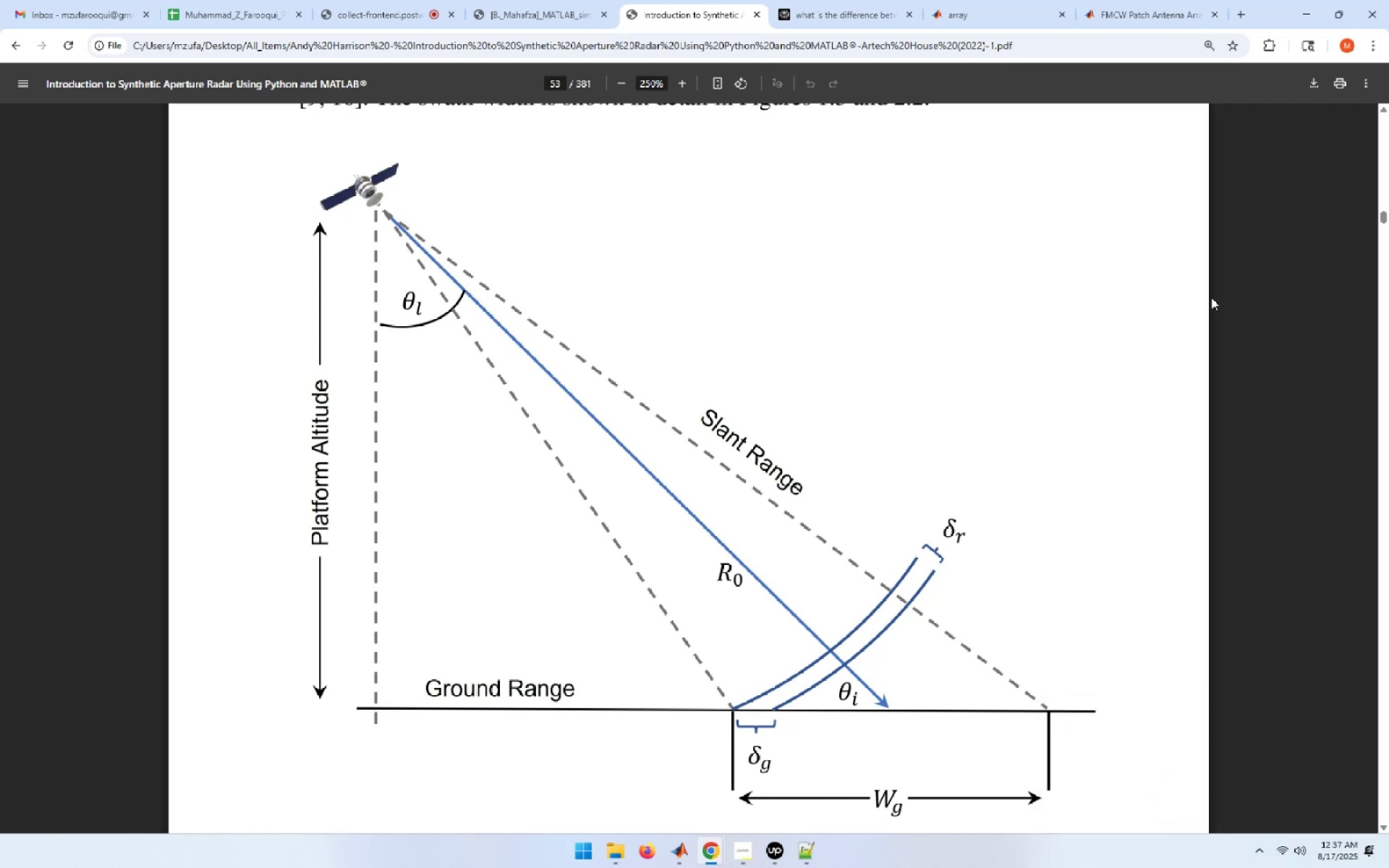 
wait(19.1)
 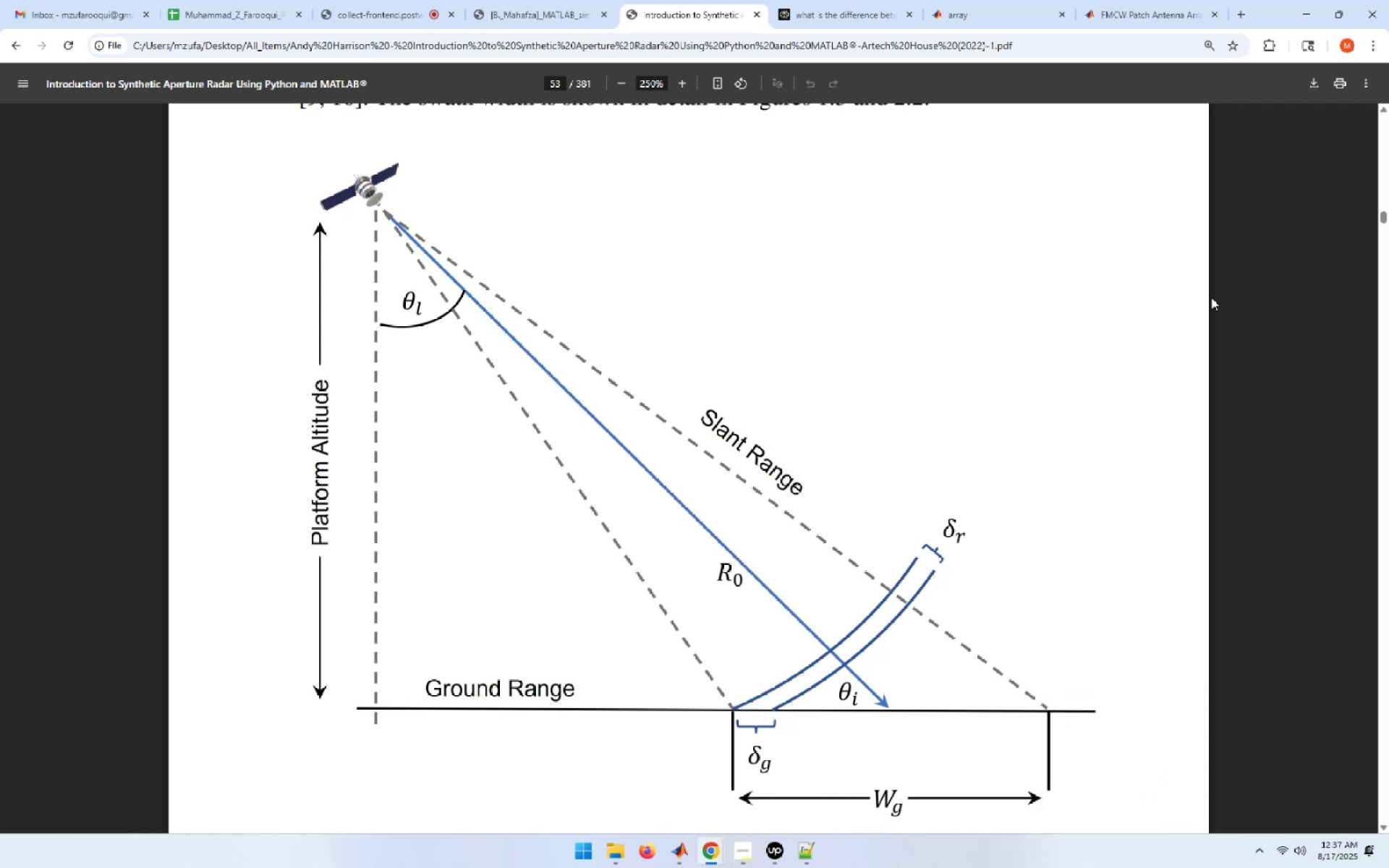 
scroll: coordinate [1211, 297], scroll_direction: down, amount: 17.0
 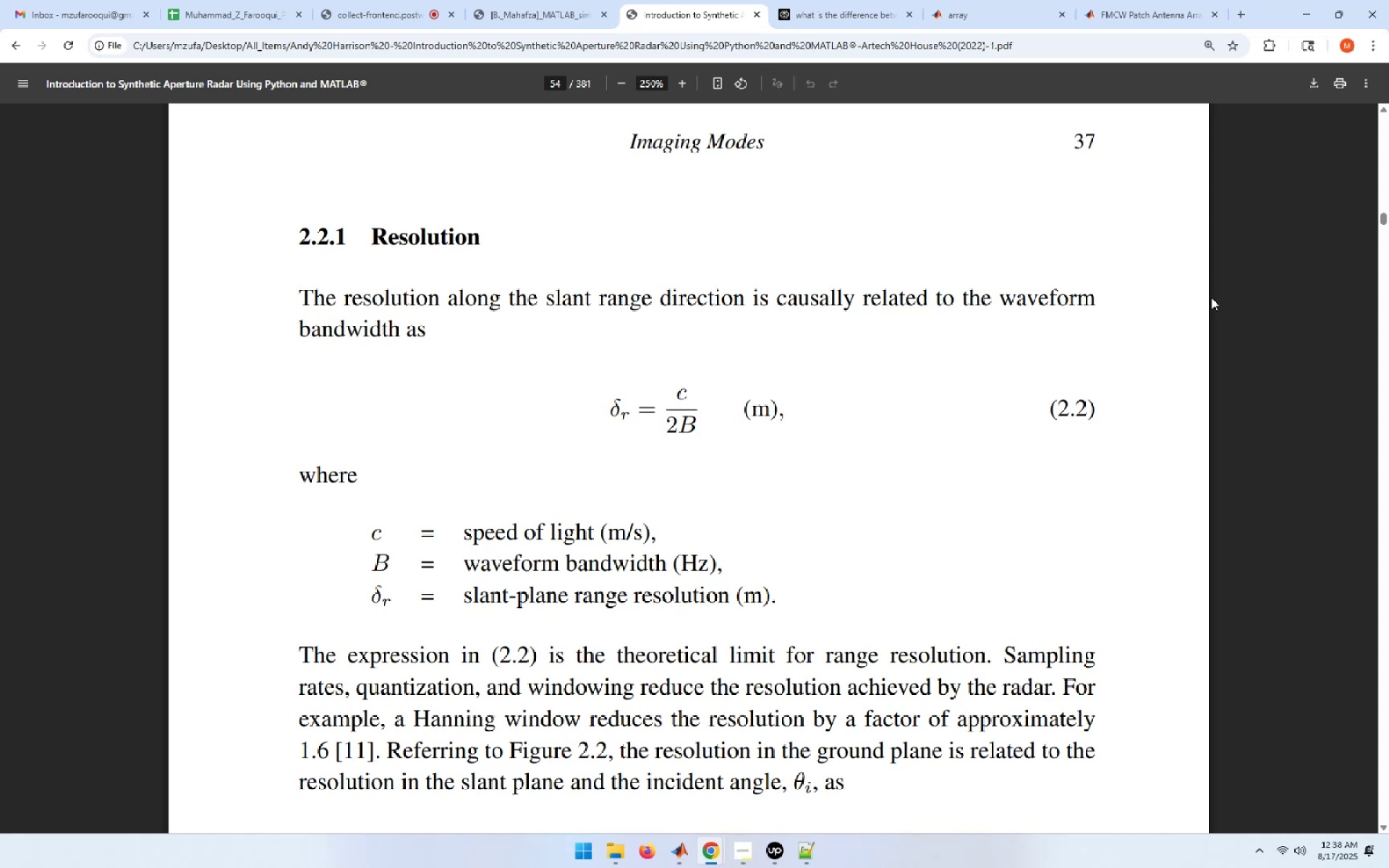 
wait(15.18)
 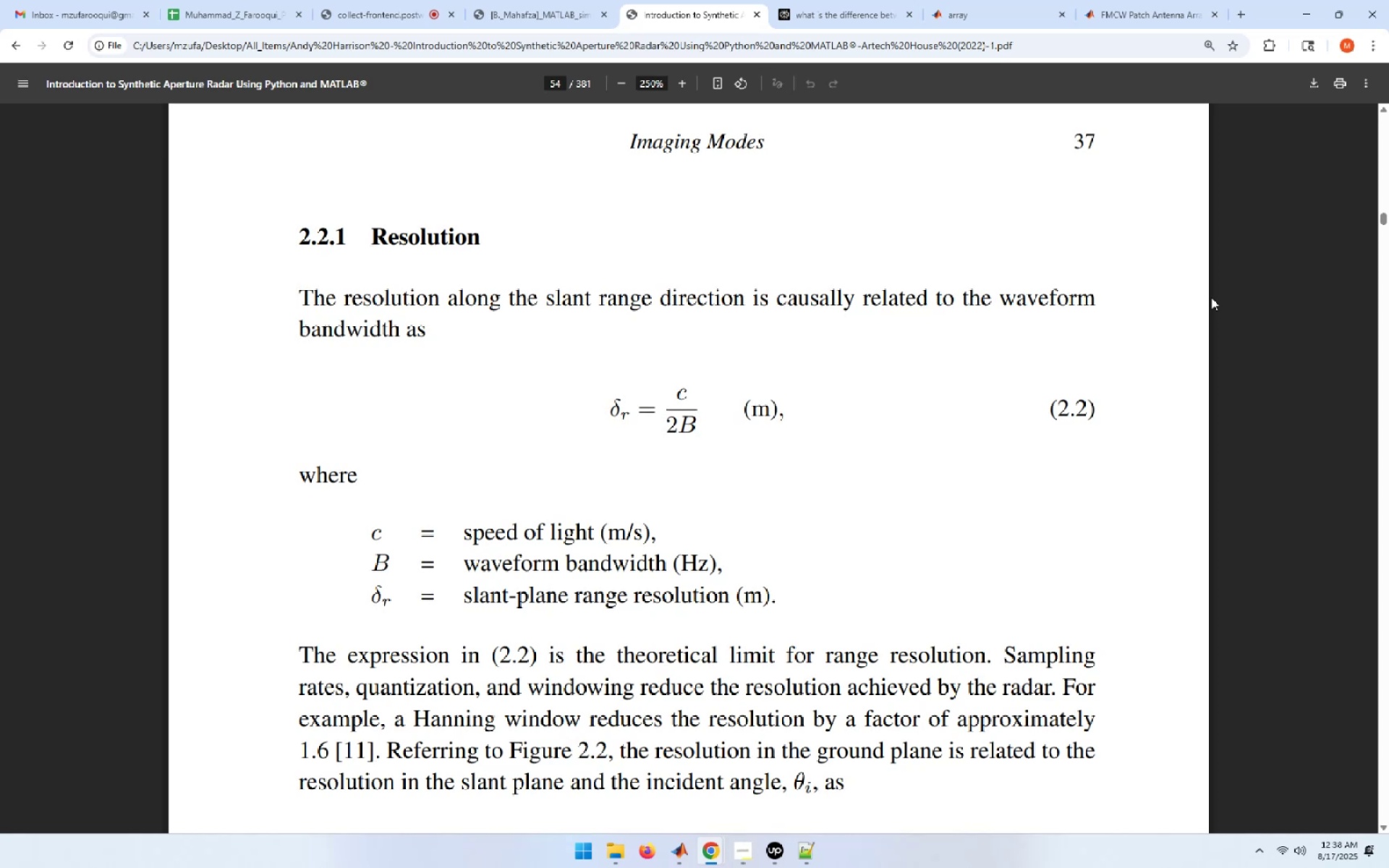 
scroll: coordinate [1211, 297], scroll_direction: down, amount: 5.0
 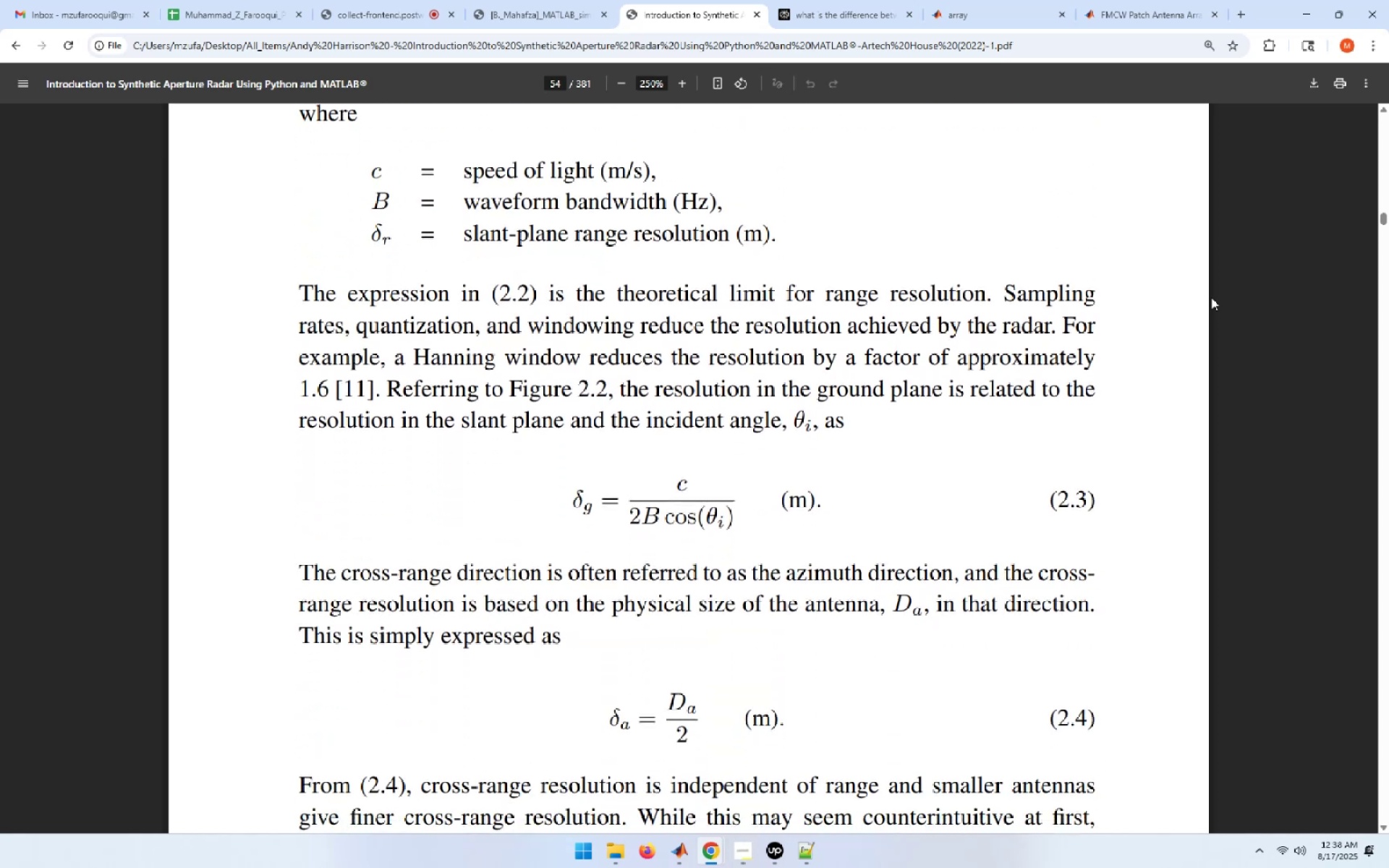 
scroll: coordinate [1211, 297], scroll_direction: up, amount: 1.0
 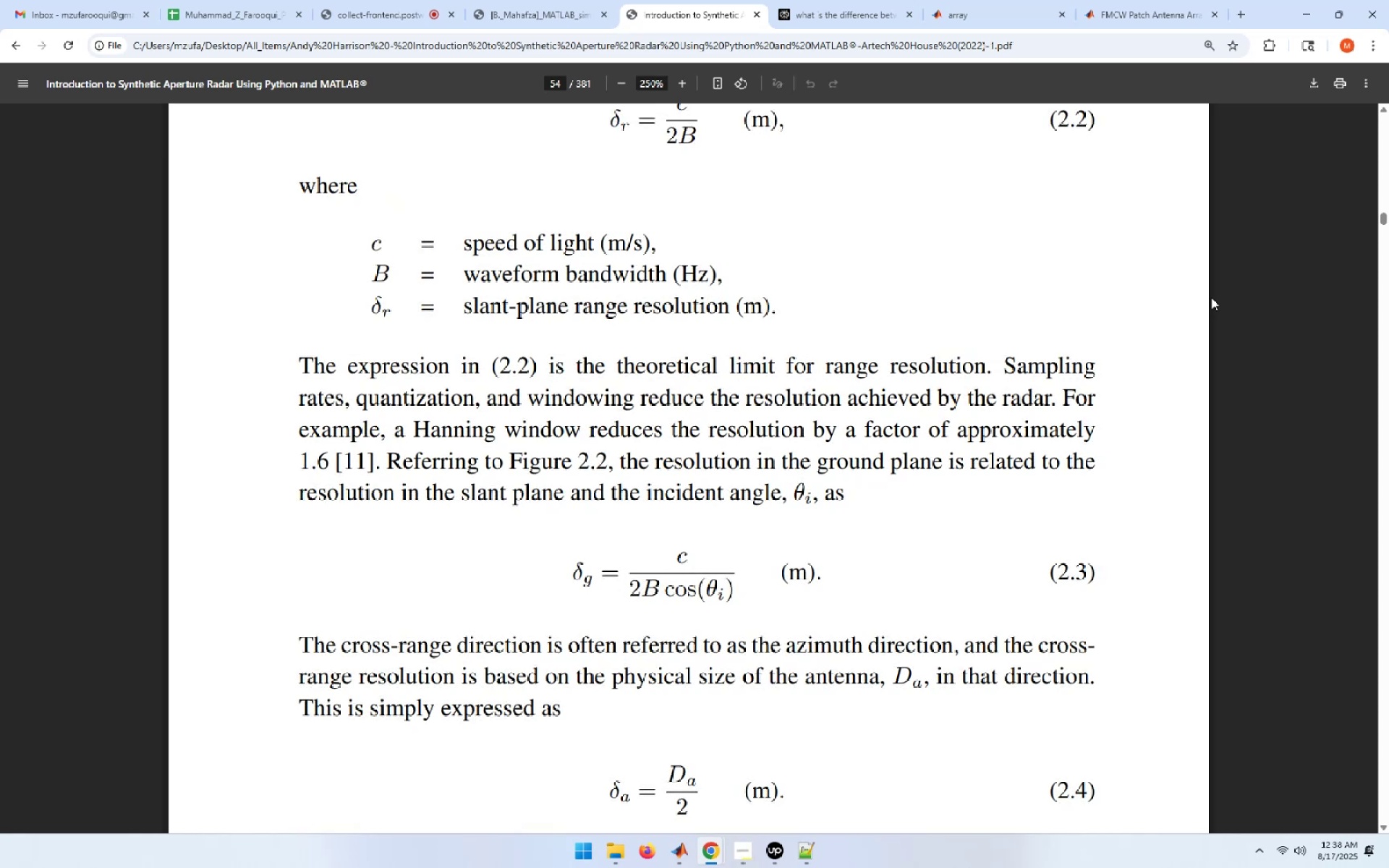 
wait(13.93)
 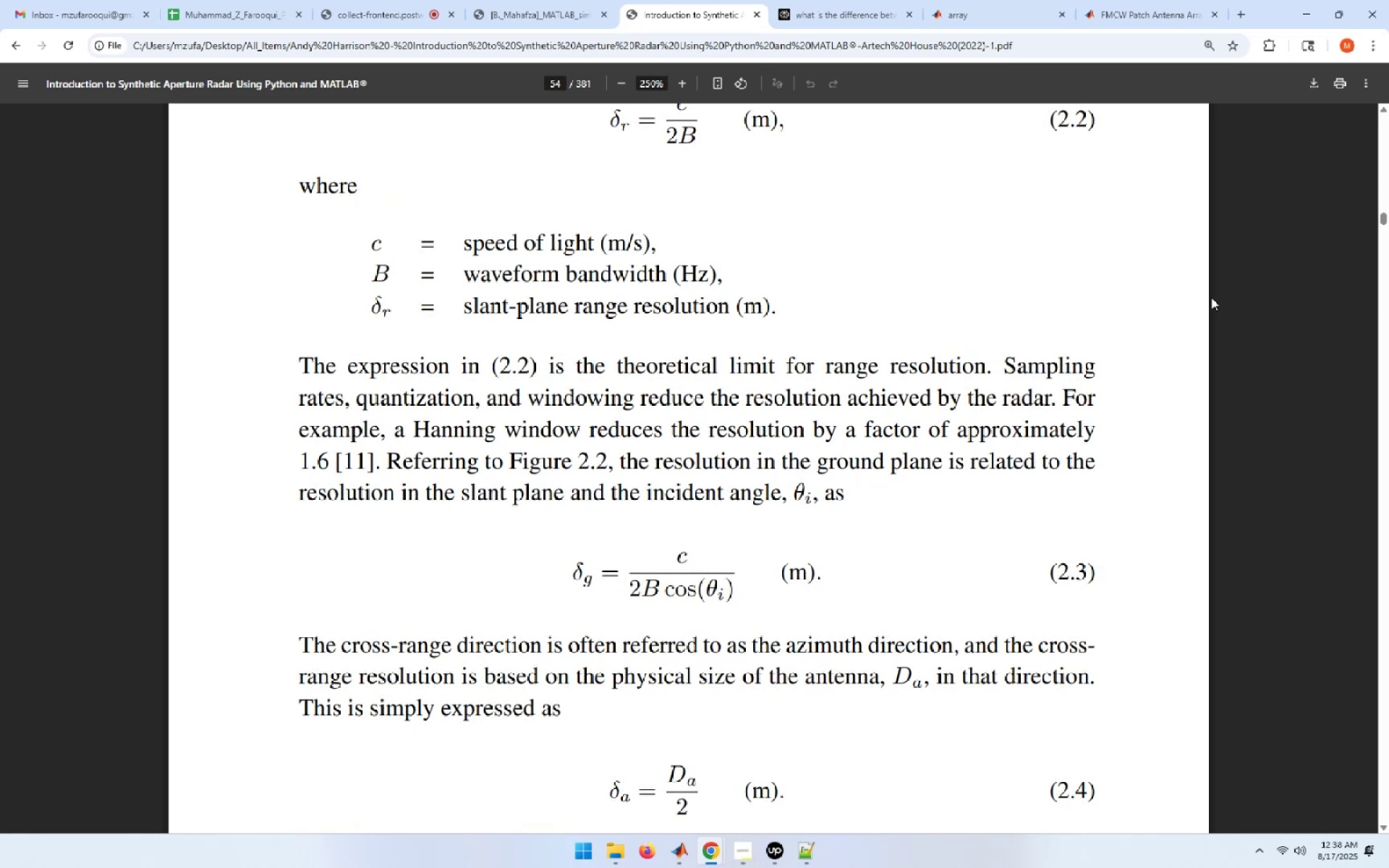 
scroll: coordinate [1211, 297], scroll_direction: down, amount: 7.0
 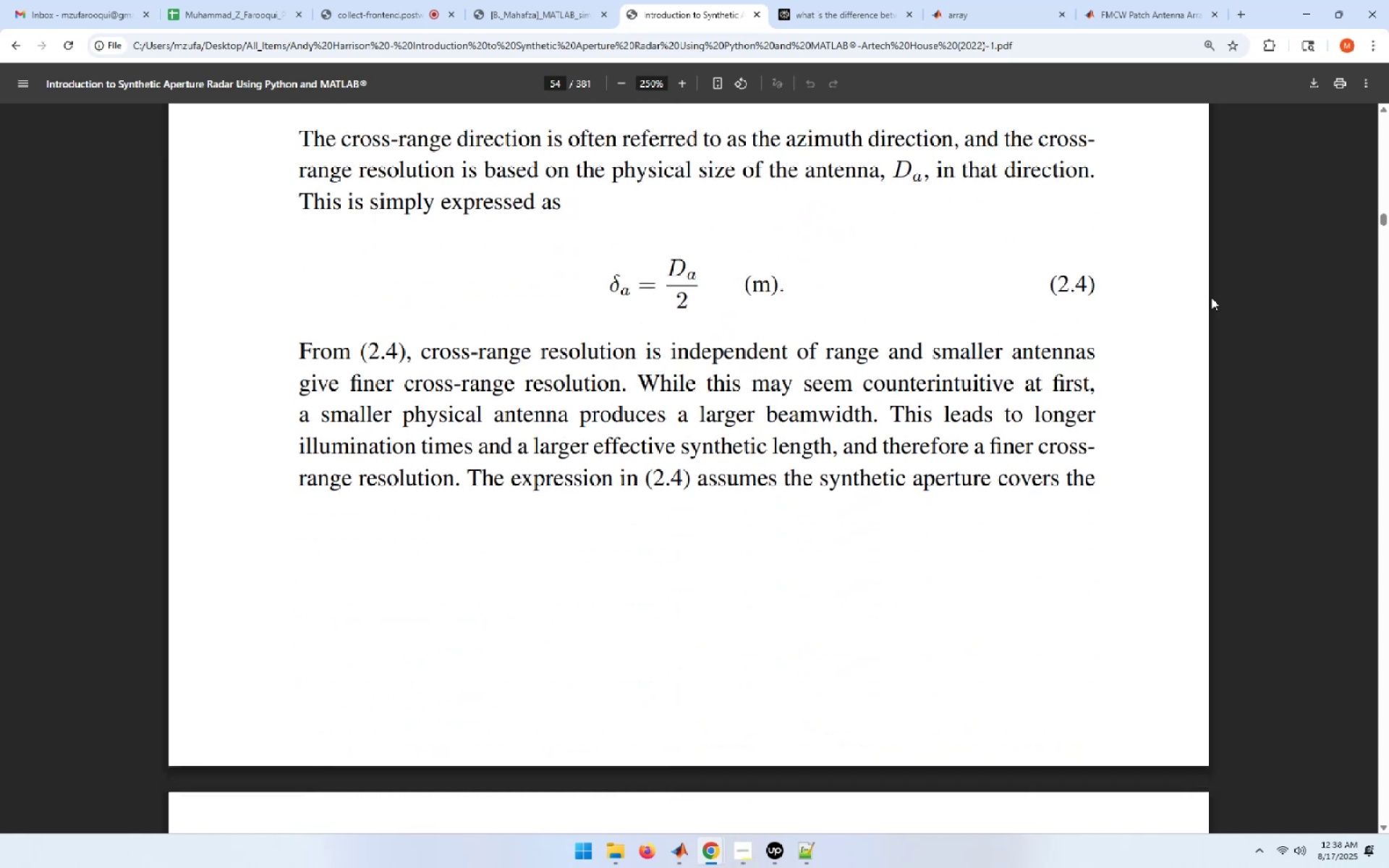 
wait(5.3)
 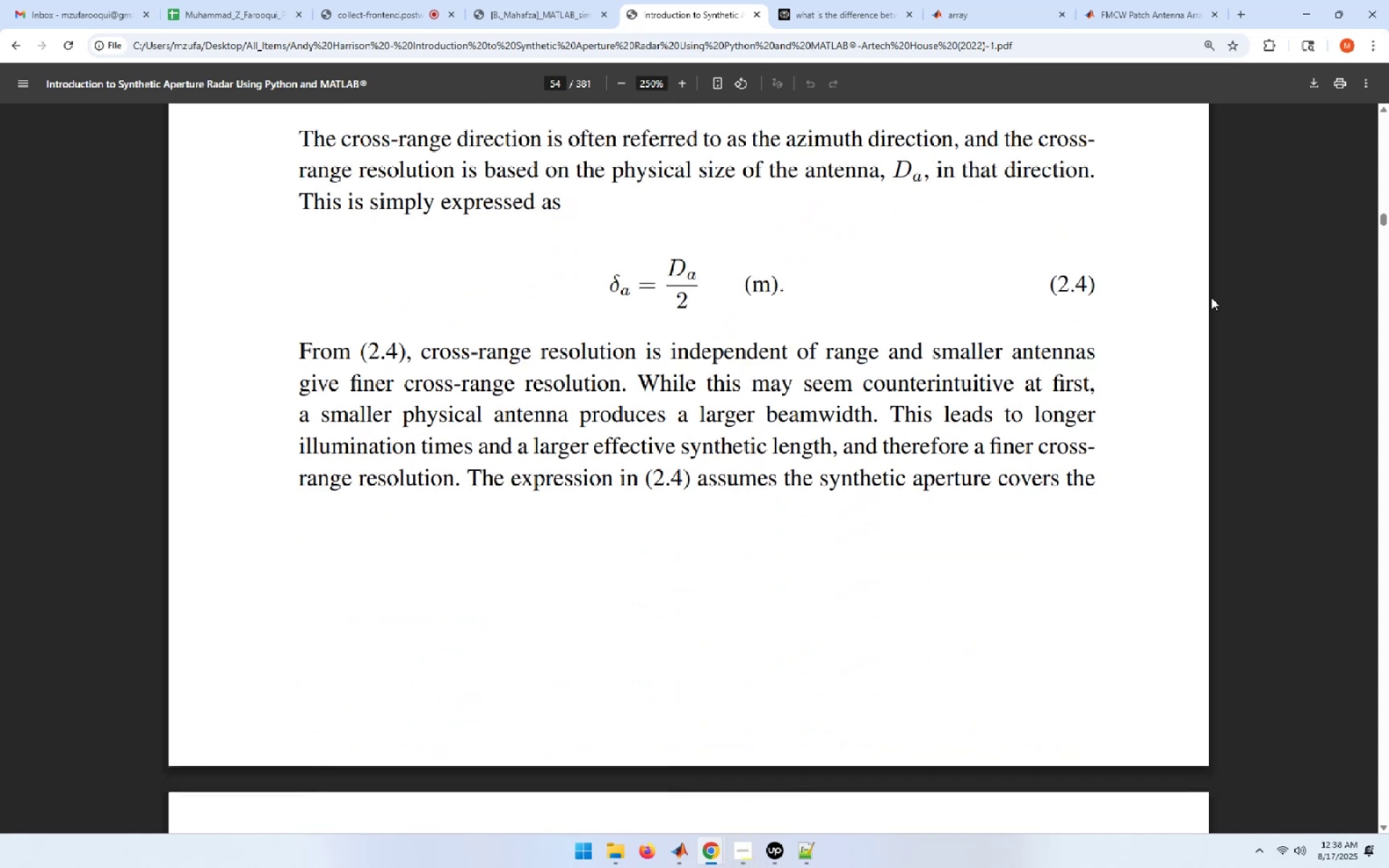 
scroll: coordinate [1211, 297], scroll_direction: up, amount: 4.0
 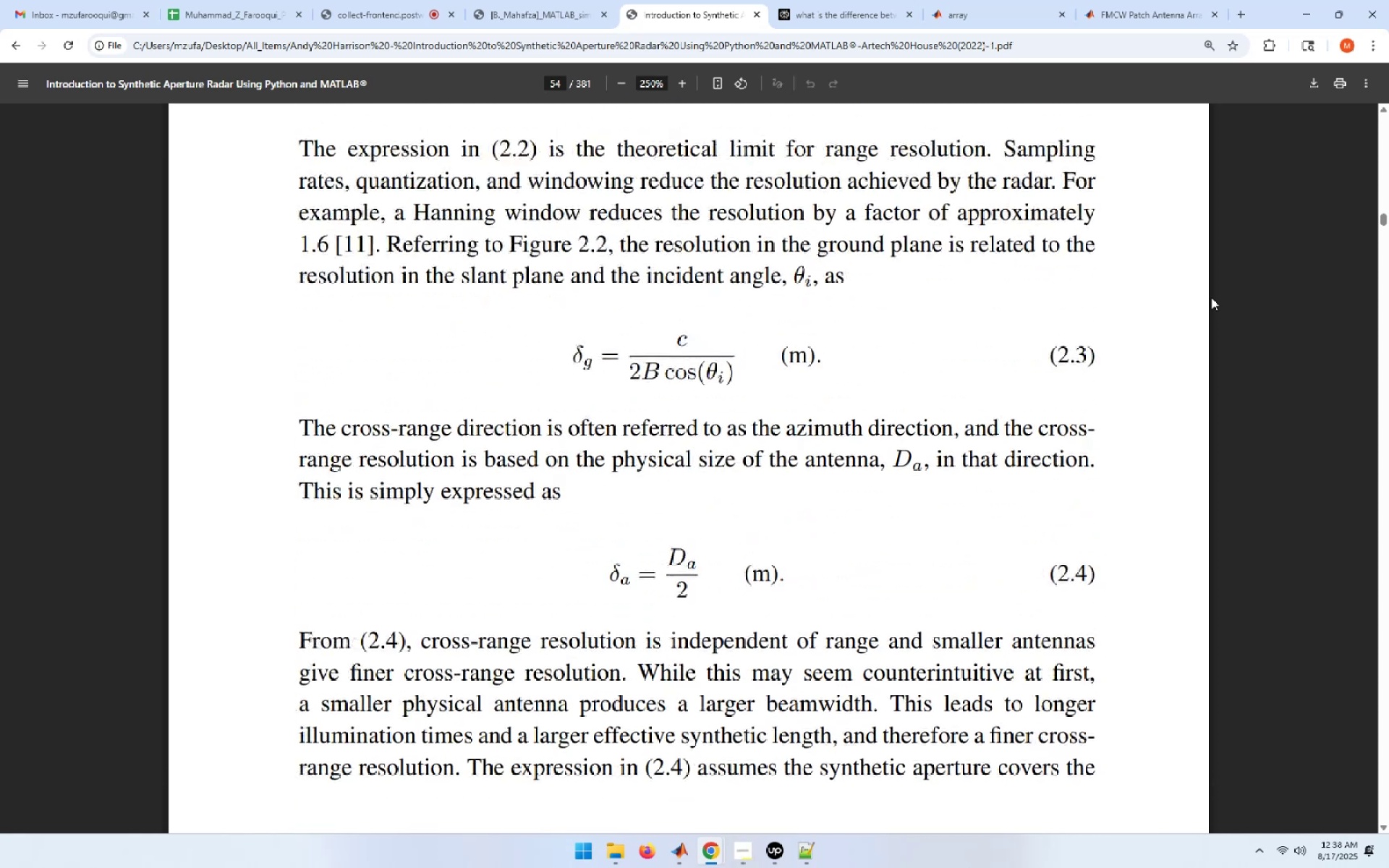 
scroll: coordinate [1211, 297], scroll_direction: down, amount: 15.0
 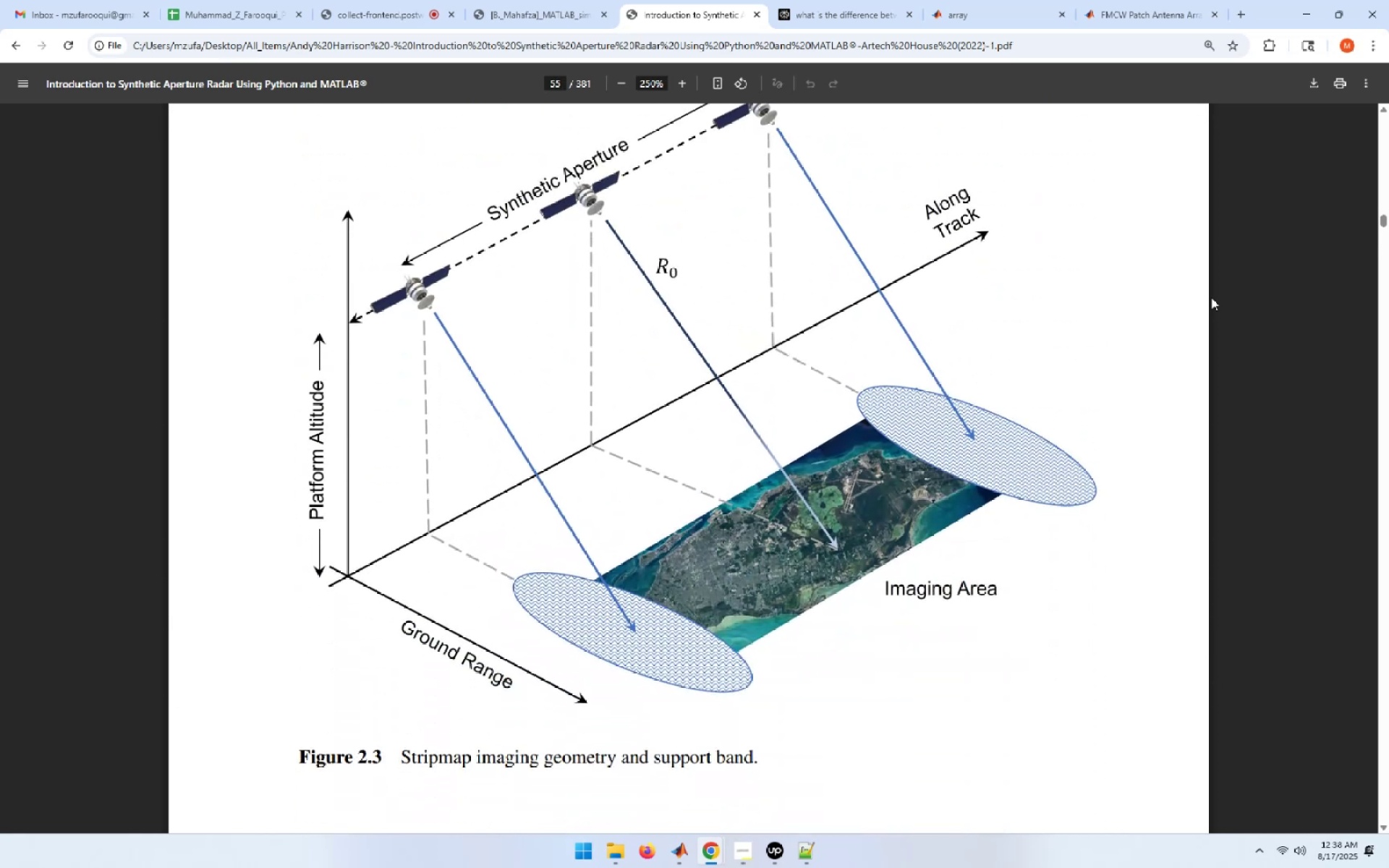 
scroll: coordinate [1211, 297], scroll_direction: up, amount: 1.0
 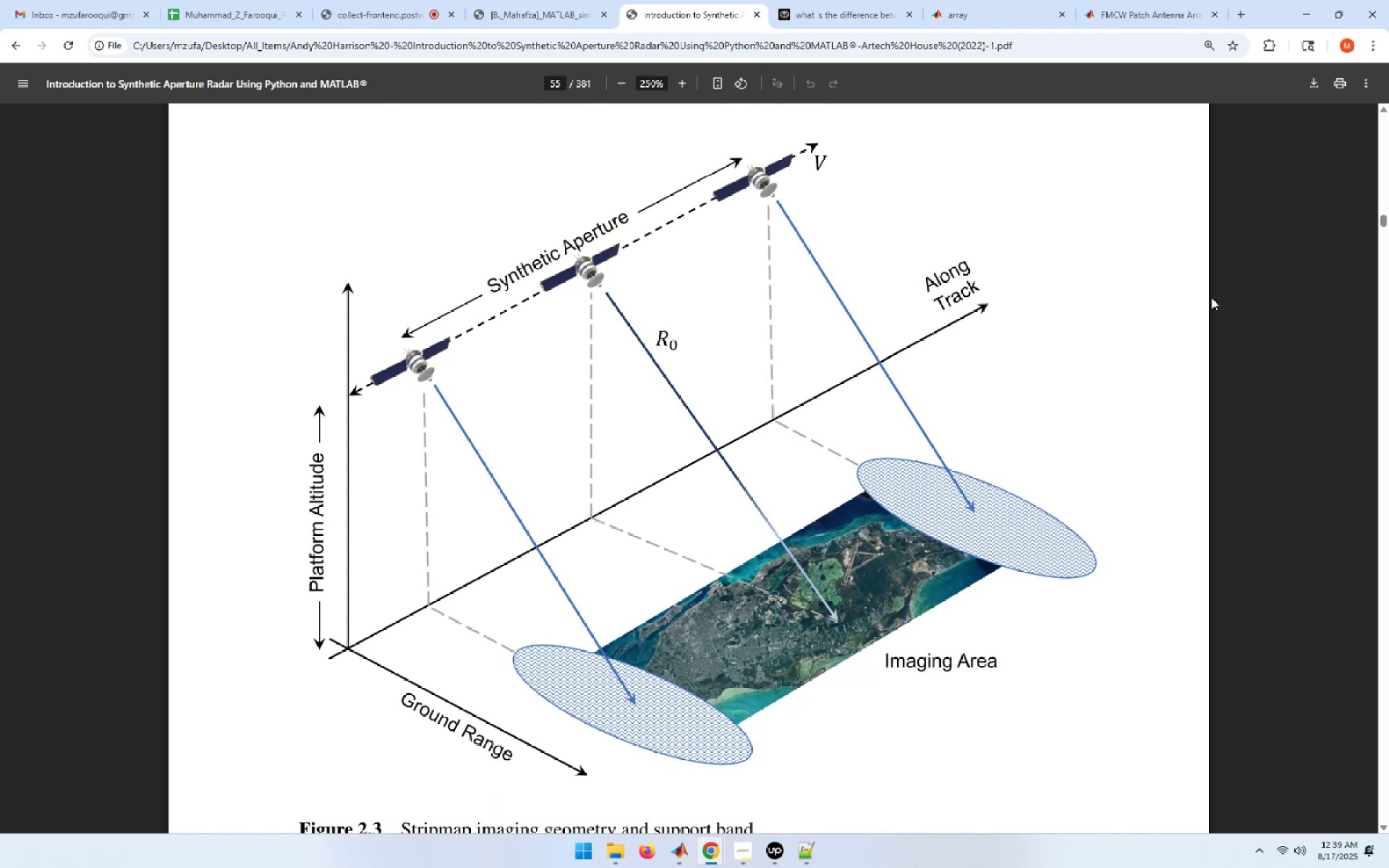 
wait(20.85)
 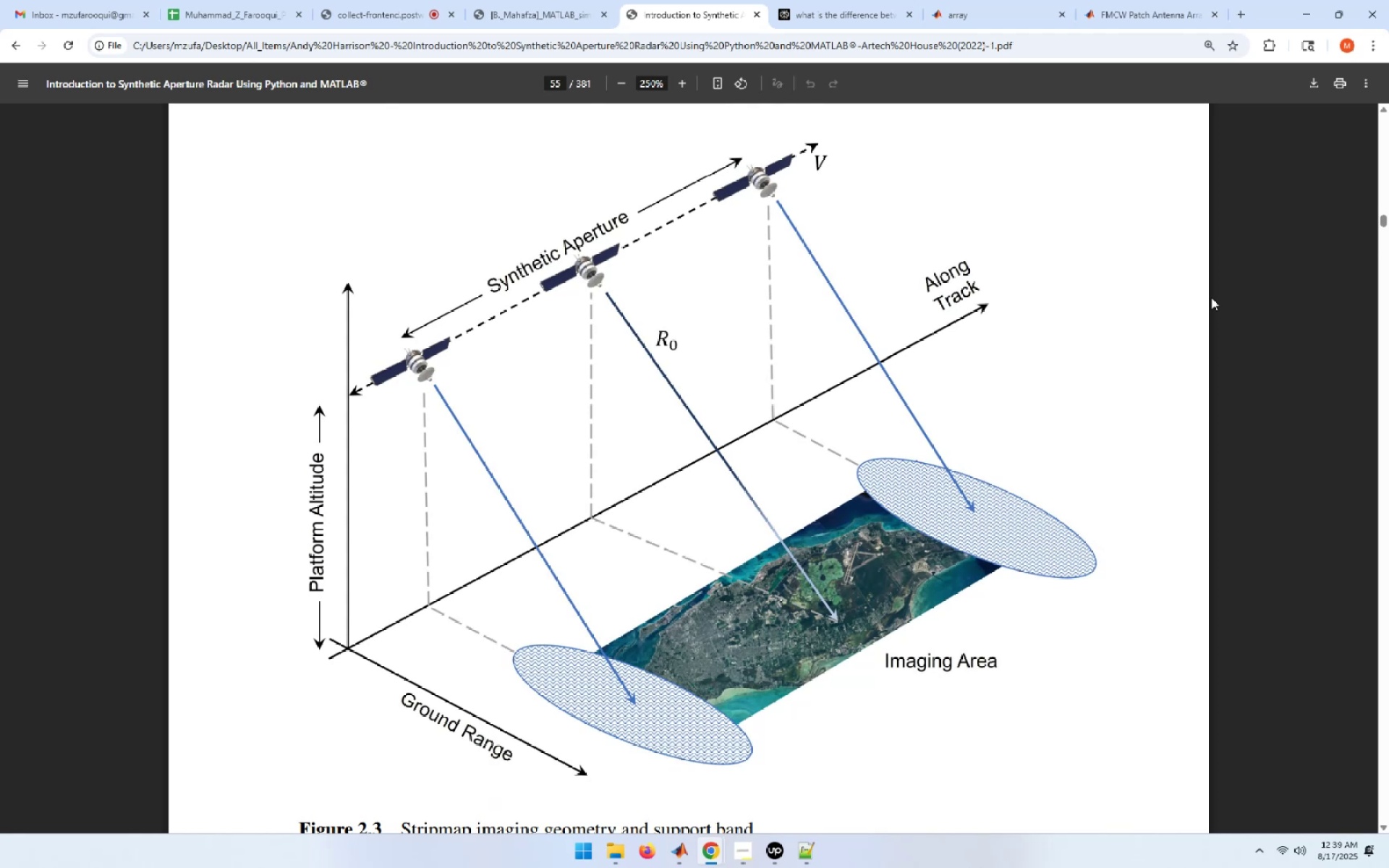 
scroll: coordinate [1211, 297], scroll_direction: down, amount: 12.0
 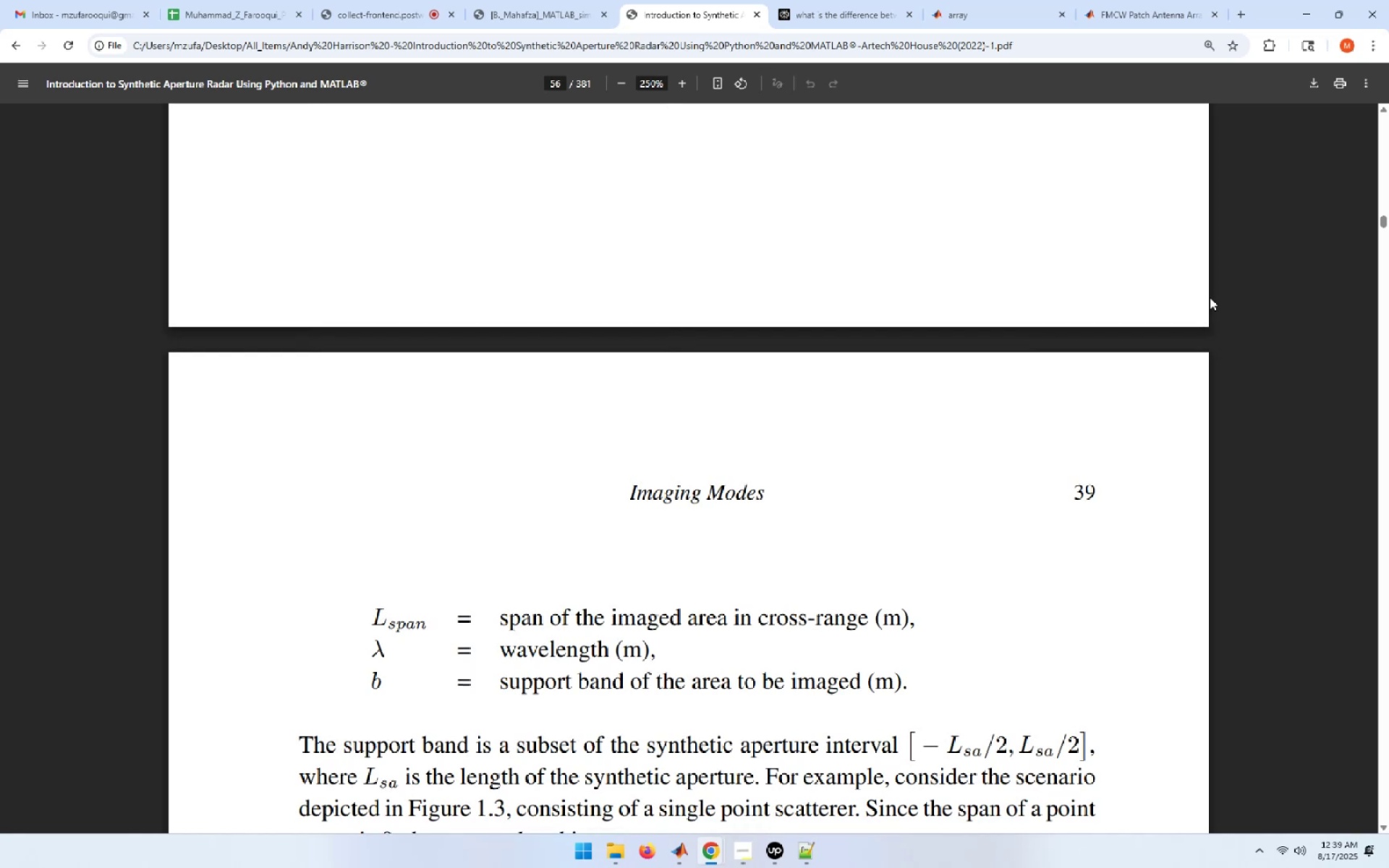 
wait(6.24)
 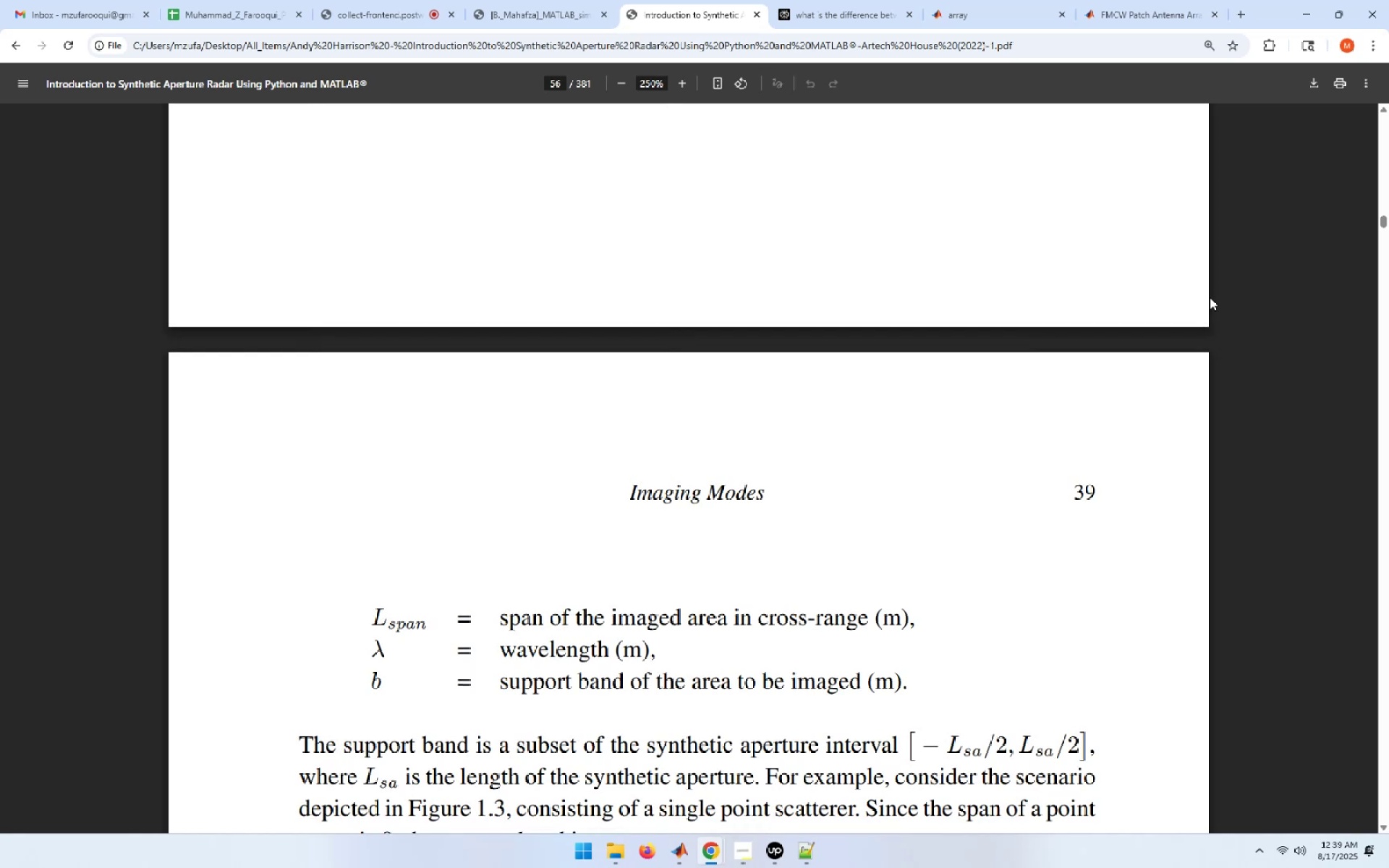 
scroll: coordinate [1210, 297], scroll_direction: down, amount: 10.0
 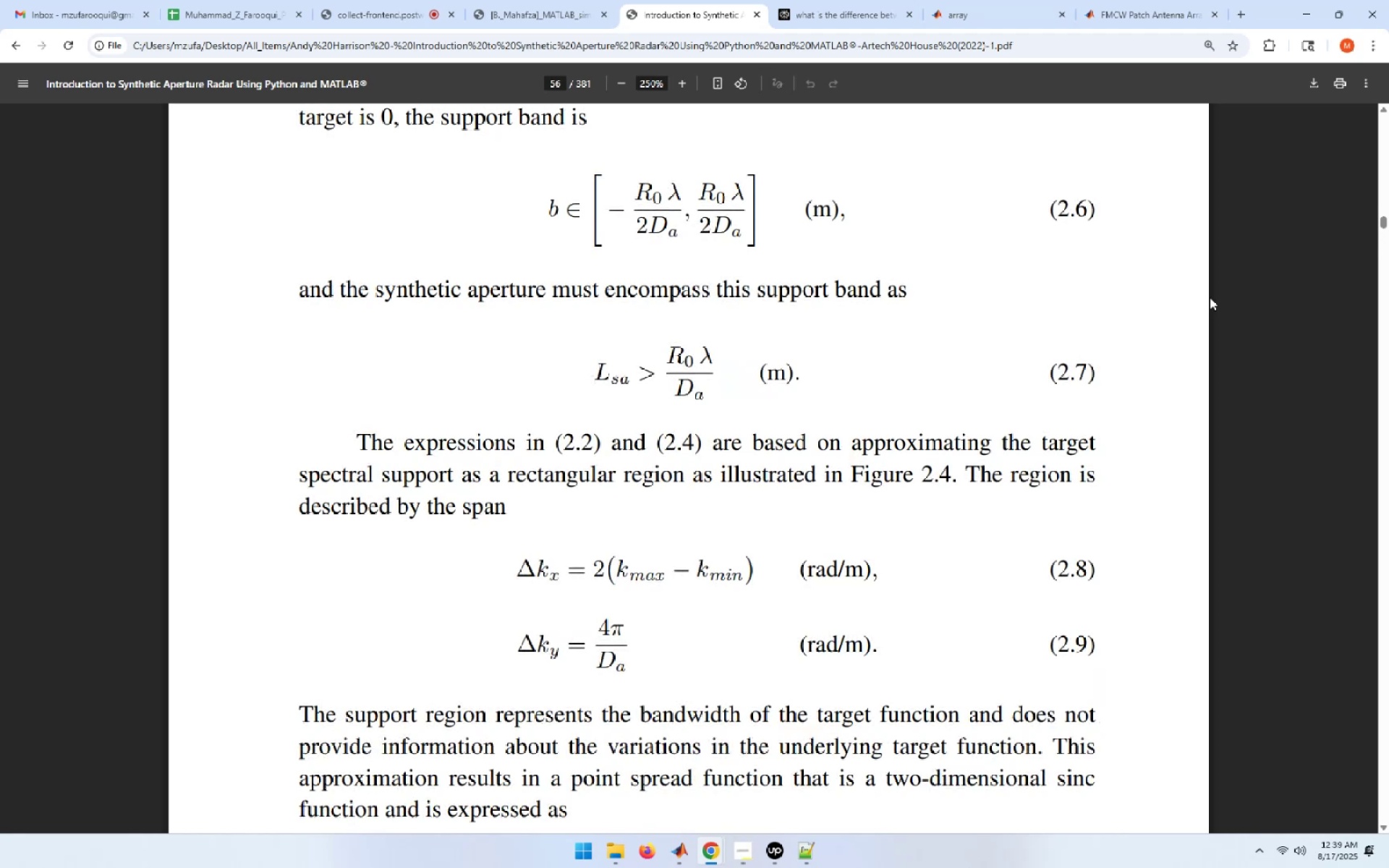 
wait(6.63)
 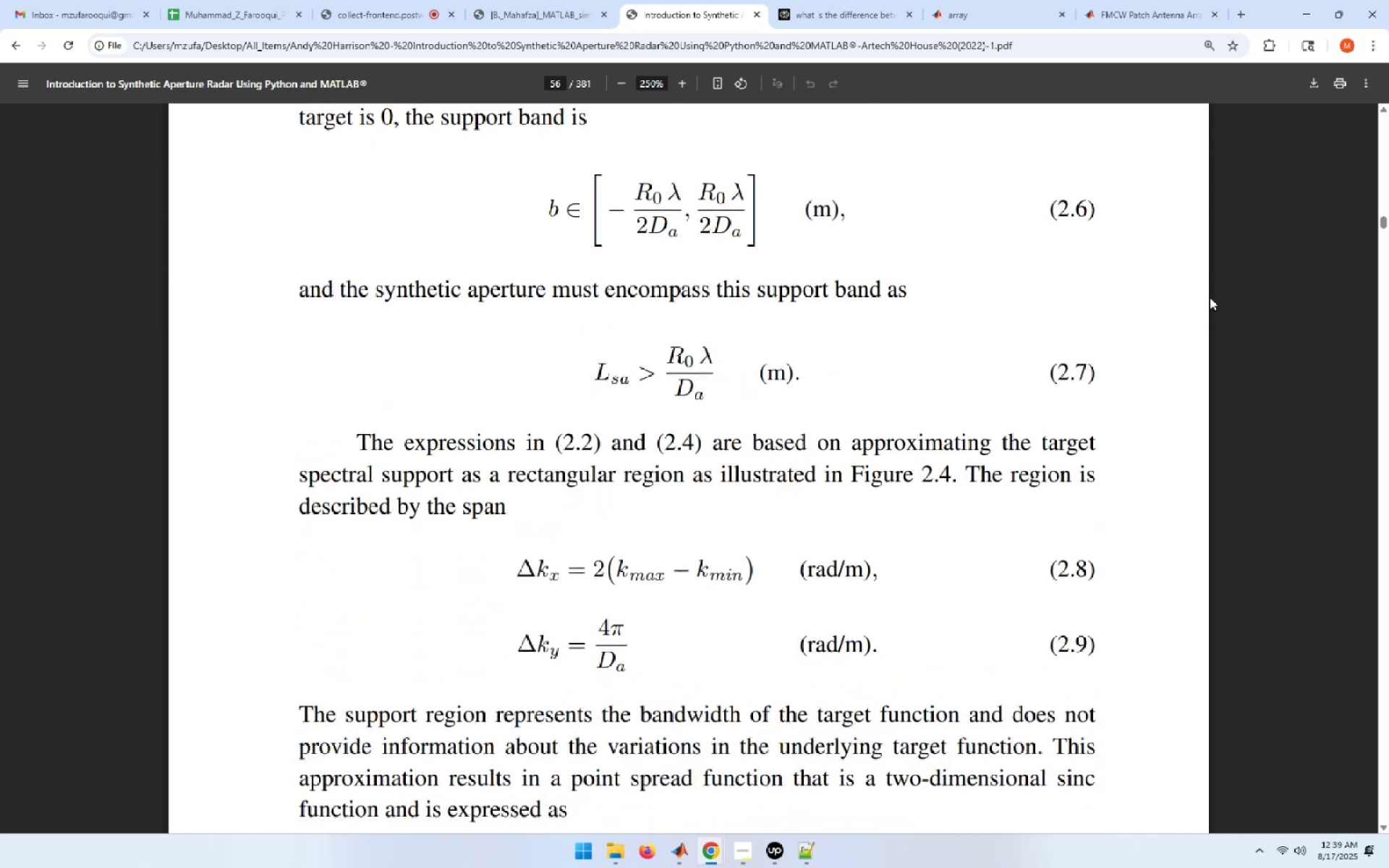 
scroll: coordinate [1210, 297], scroll_direction: down, amount: 6.0
 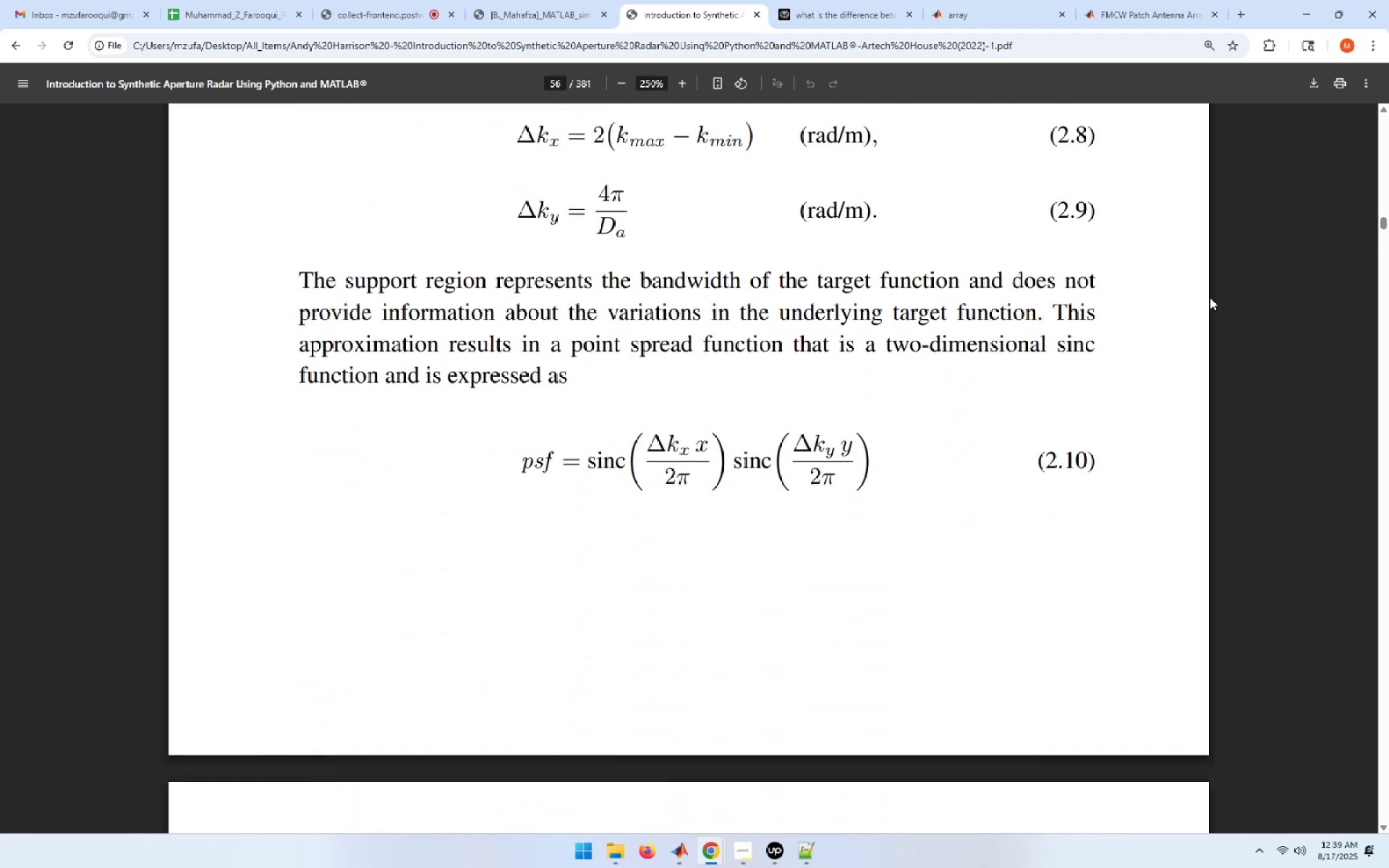 
scroll: coordinate [1210, 297], scroll_direction: up, amount: 3.0
 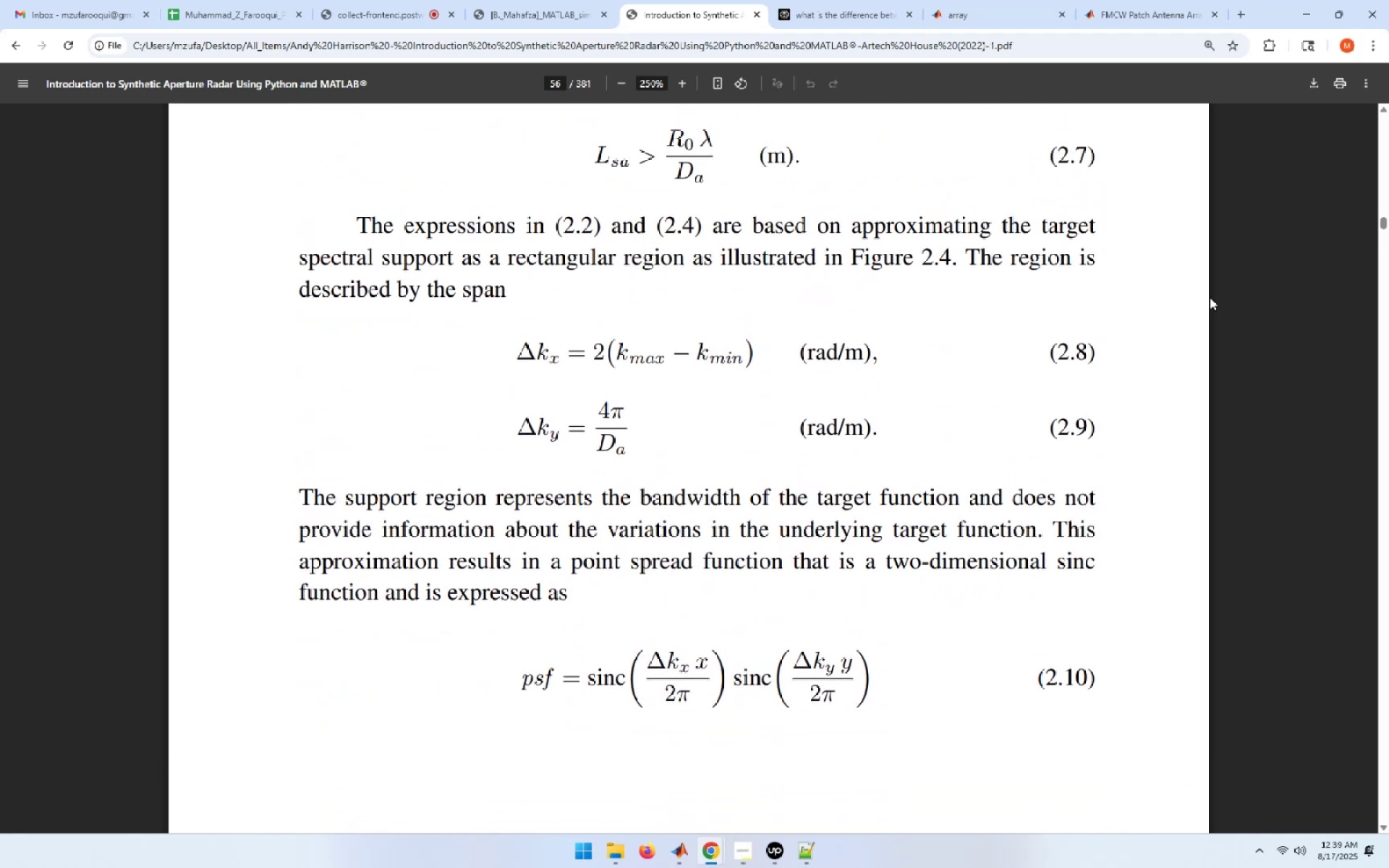 
scroll: coordinate [1210, 297], scroll_direction: down, amount: 6.0
 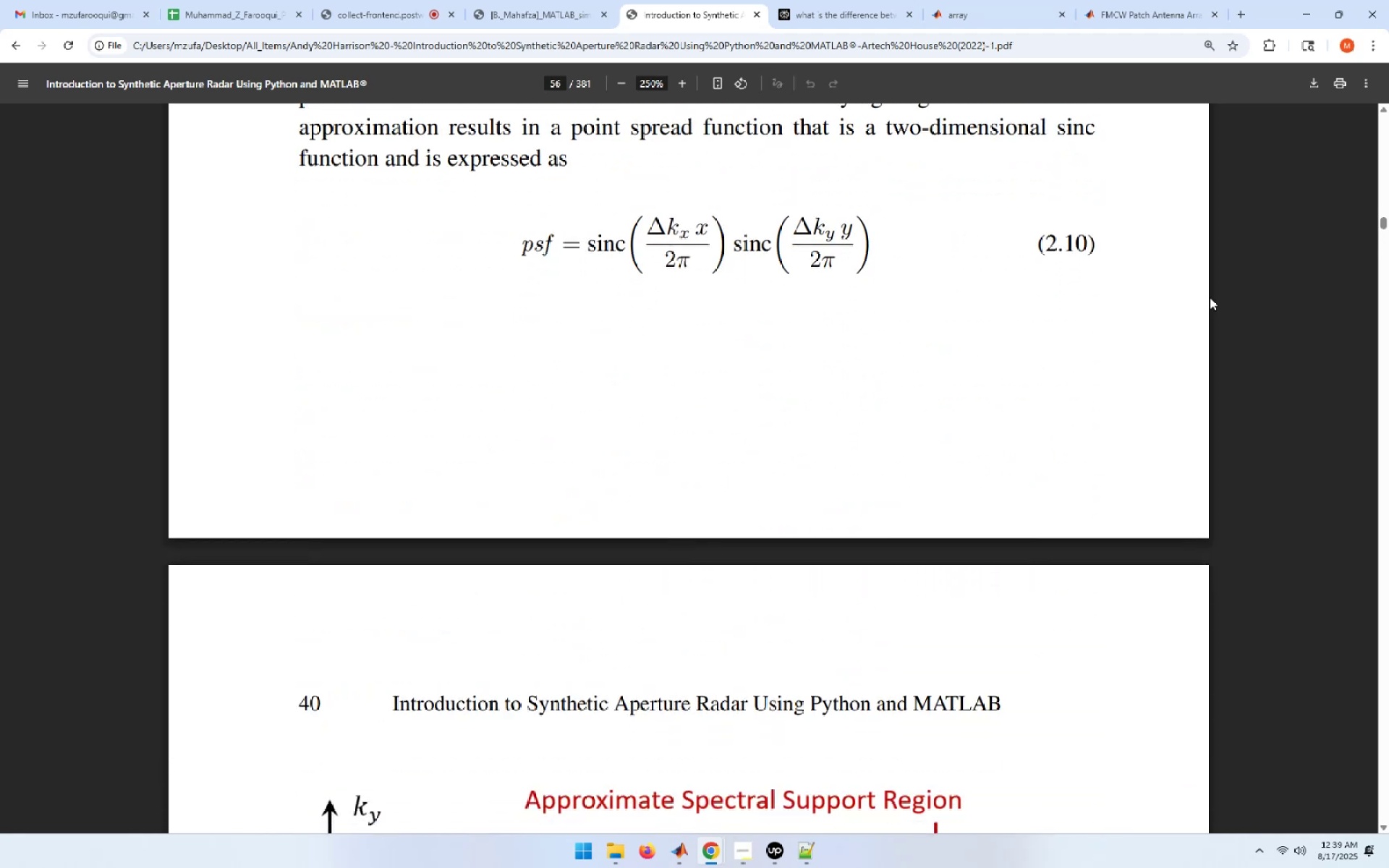 
scroll: coordinate [1210, 297], scroll_direction: up, amount: 2.0
 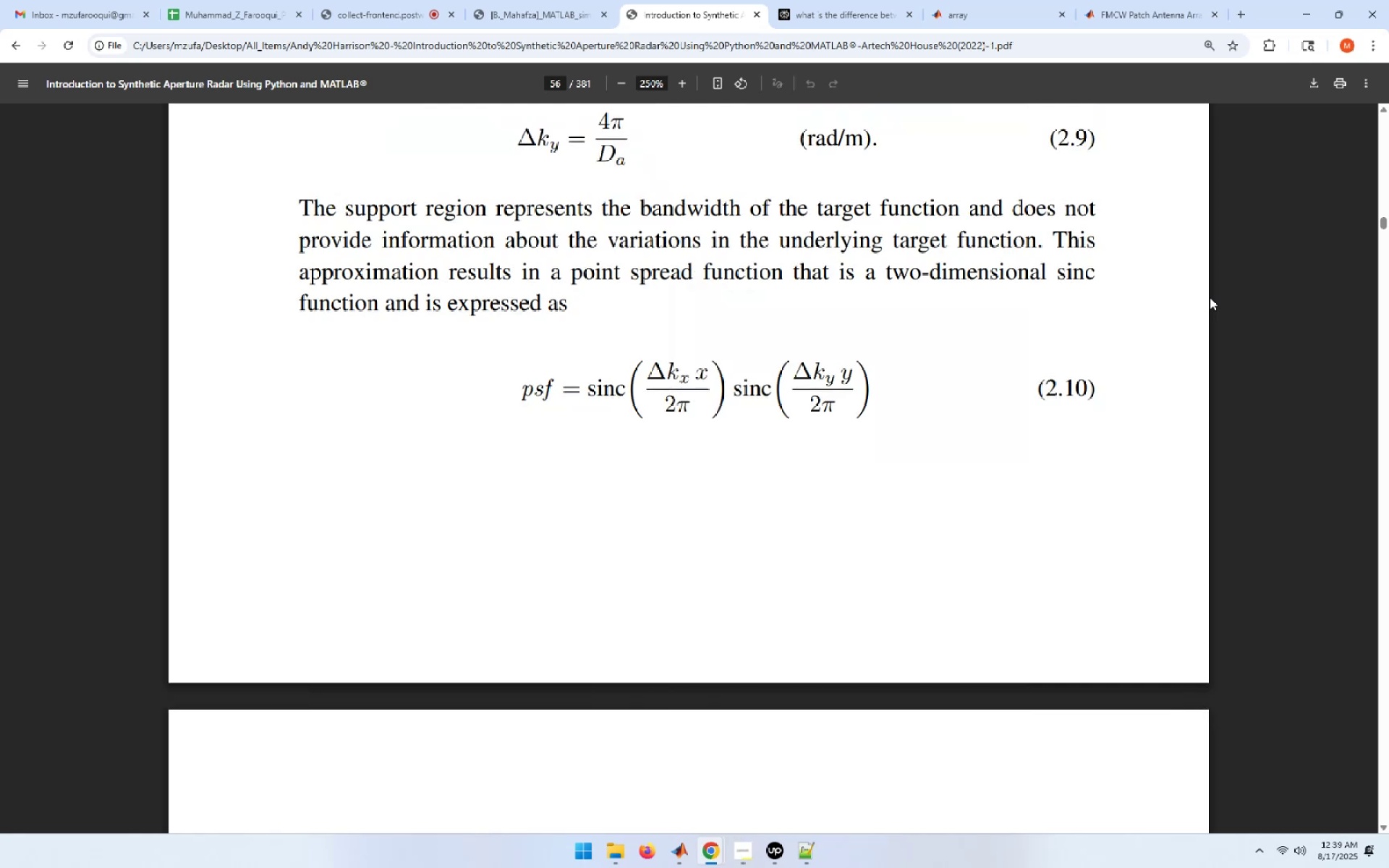 
scroll: coordinate [1210, 297], scroll_direction: down, amount: 19.0
 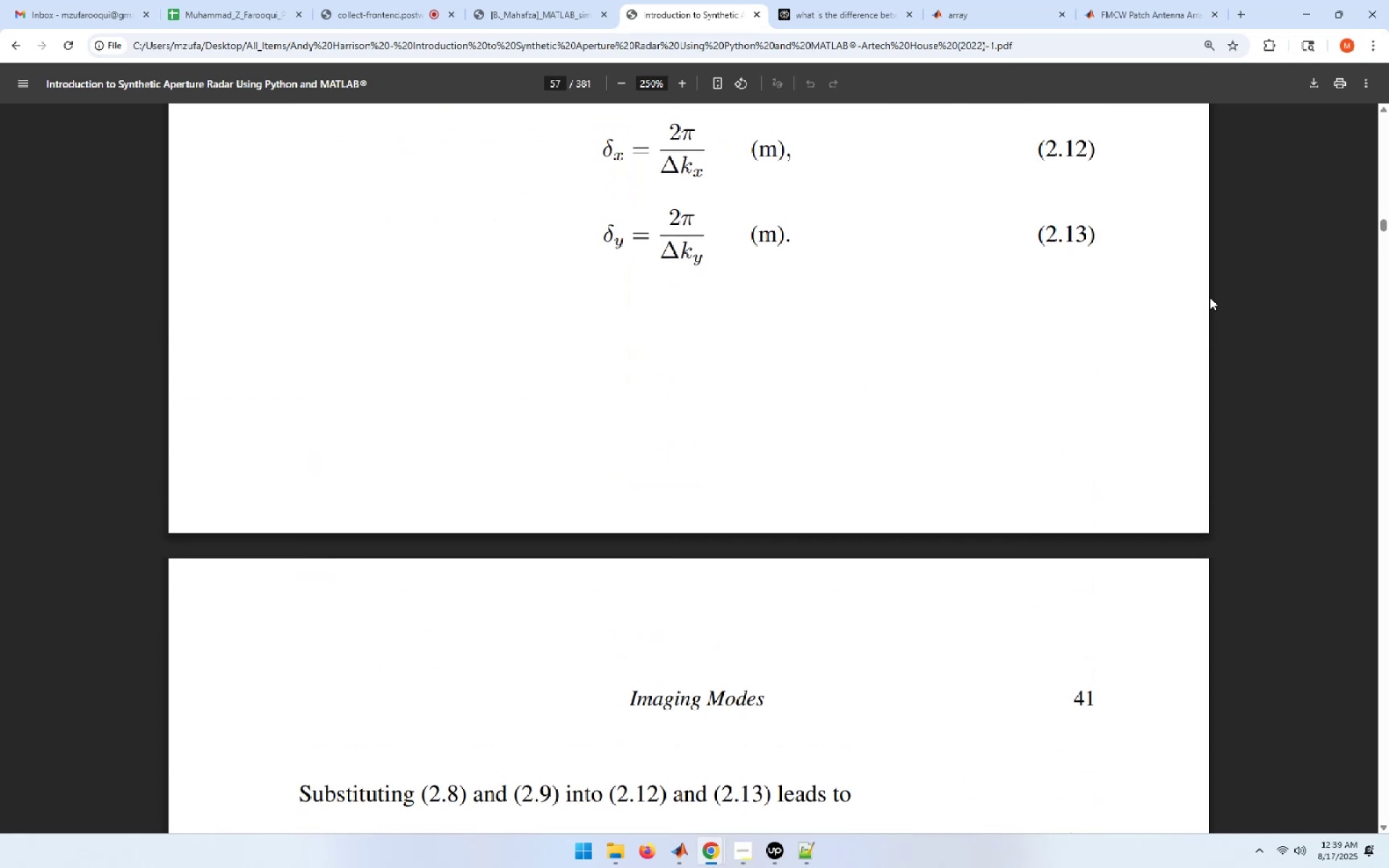 
scroll: coordinate [1210, 297], scroll_direction: up, amount: 3.0
 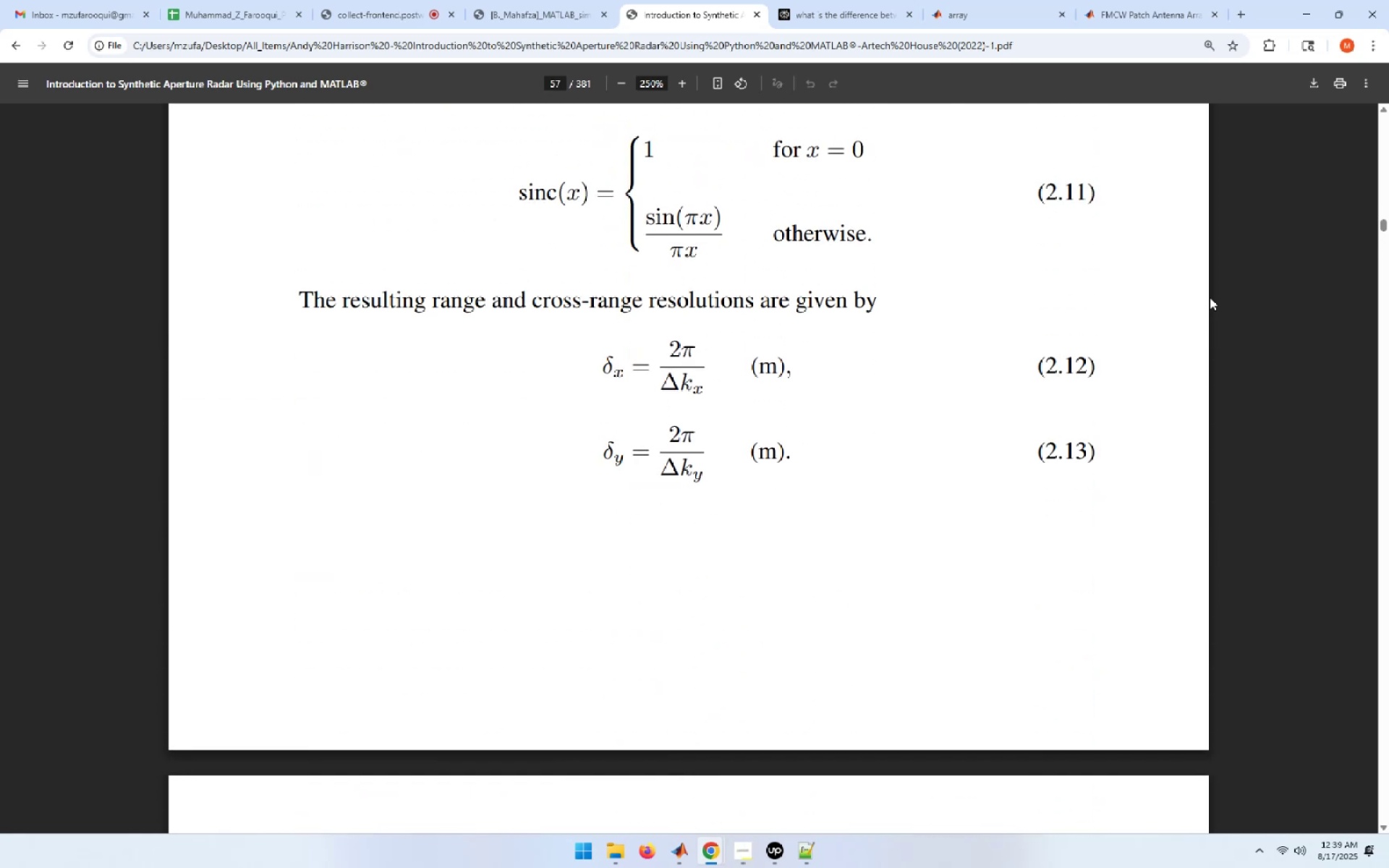 
scroll: coordinate [1210, 299], scroll_direction: down, amount: 15.0
 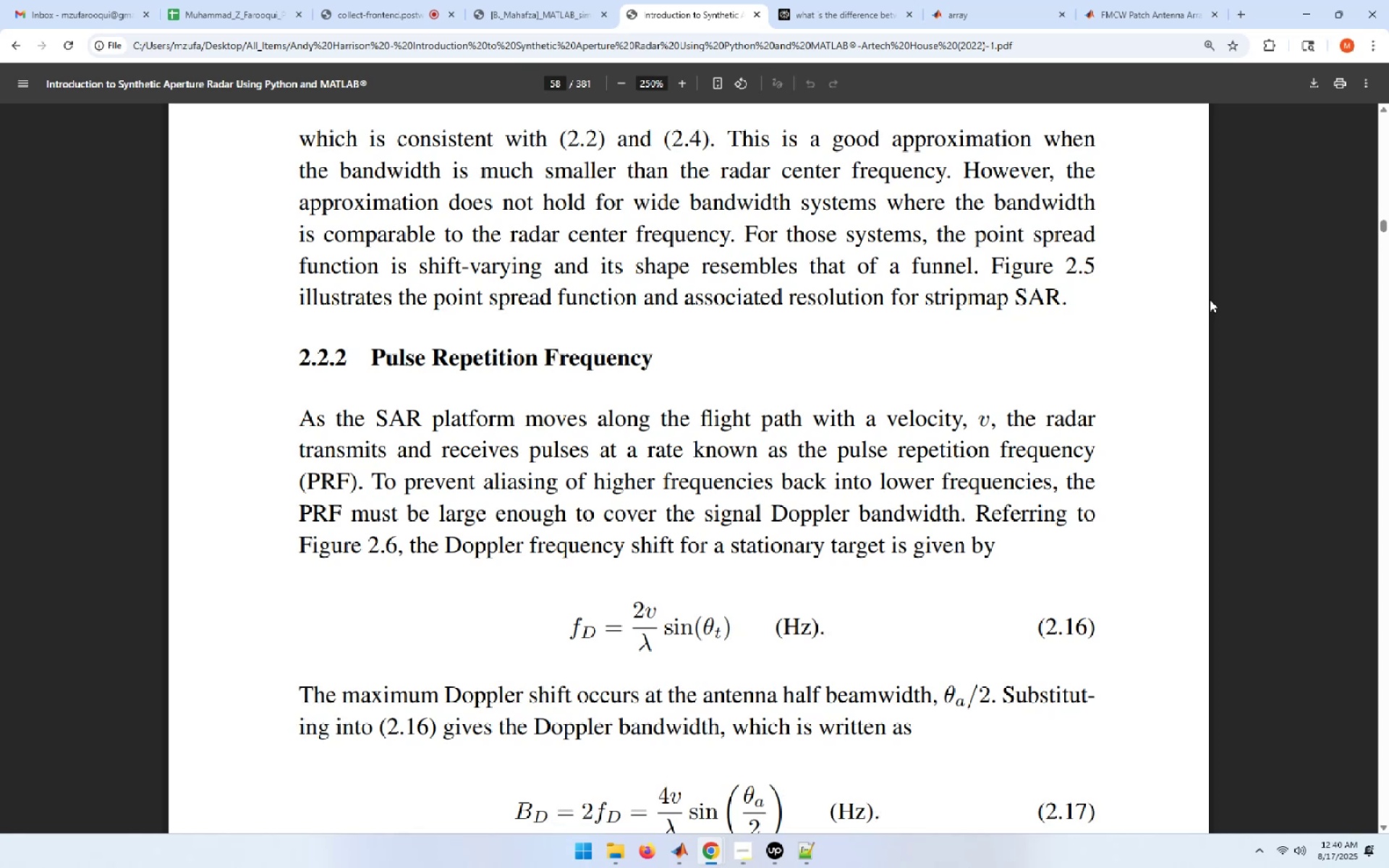 
wait(22.17)
 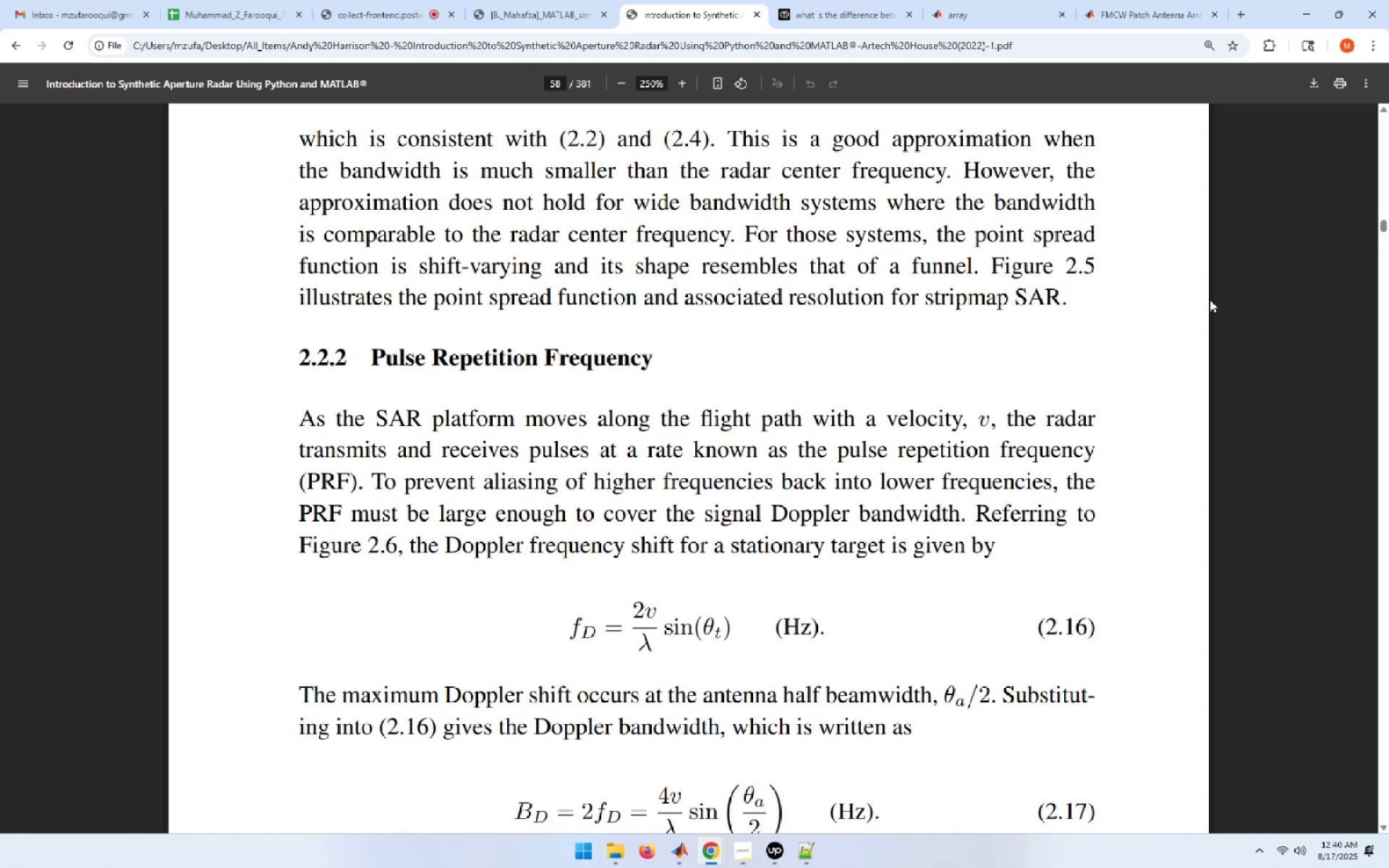 
scroll: coordinate [1210, 299], scroll_direction: down, amount: 5.0
 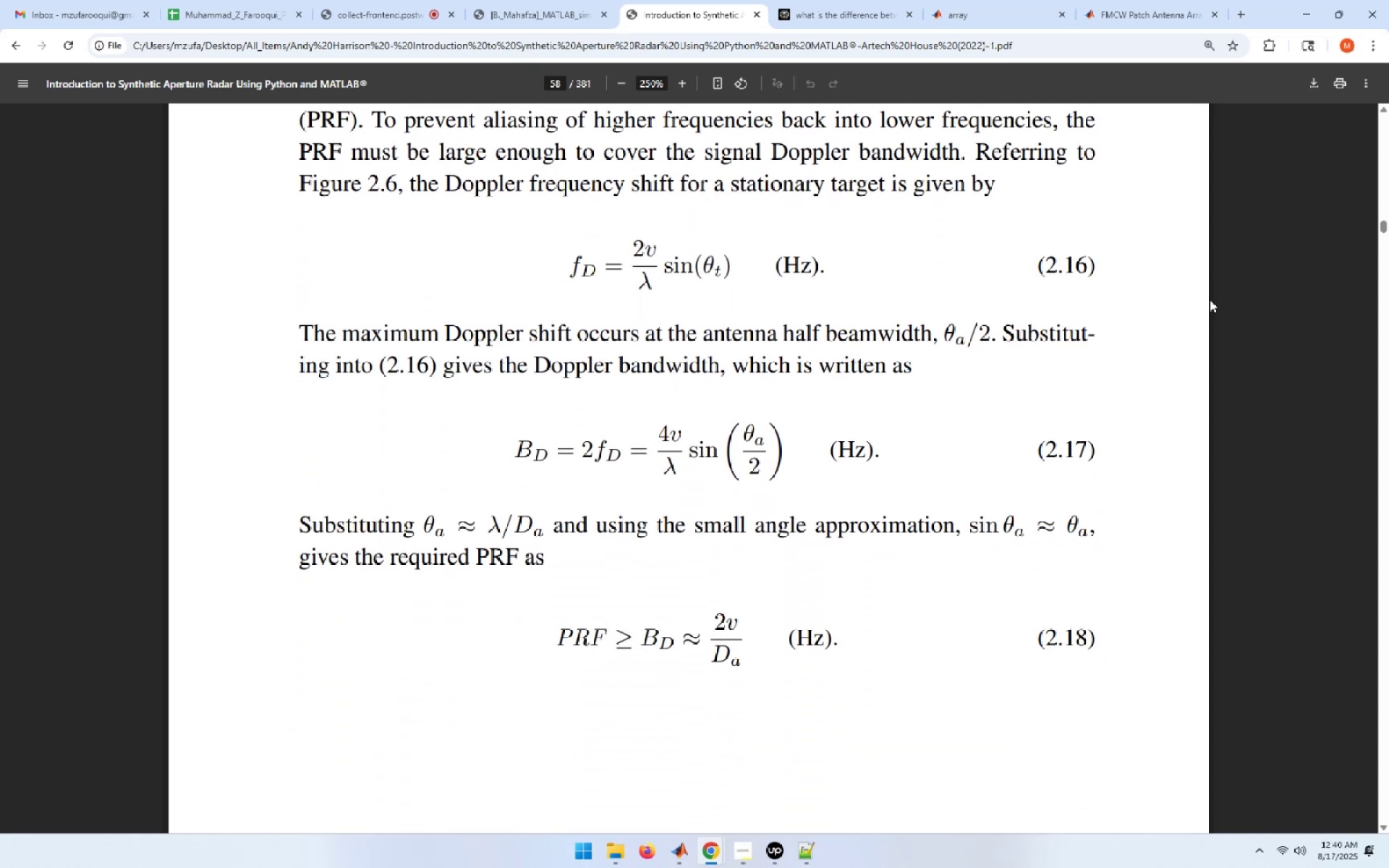 
wait(7.26)
 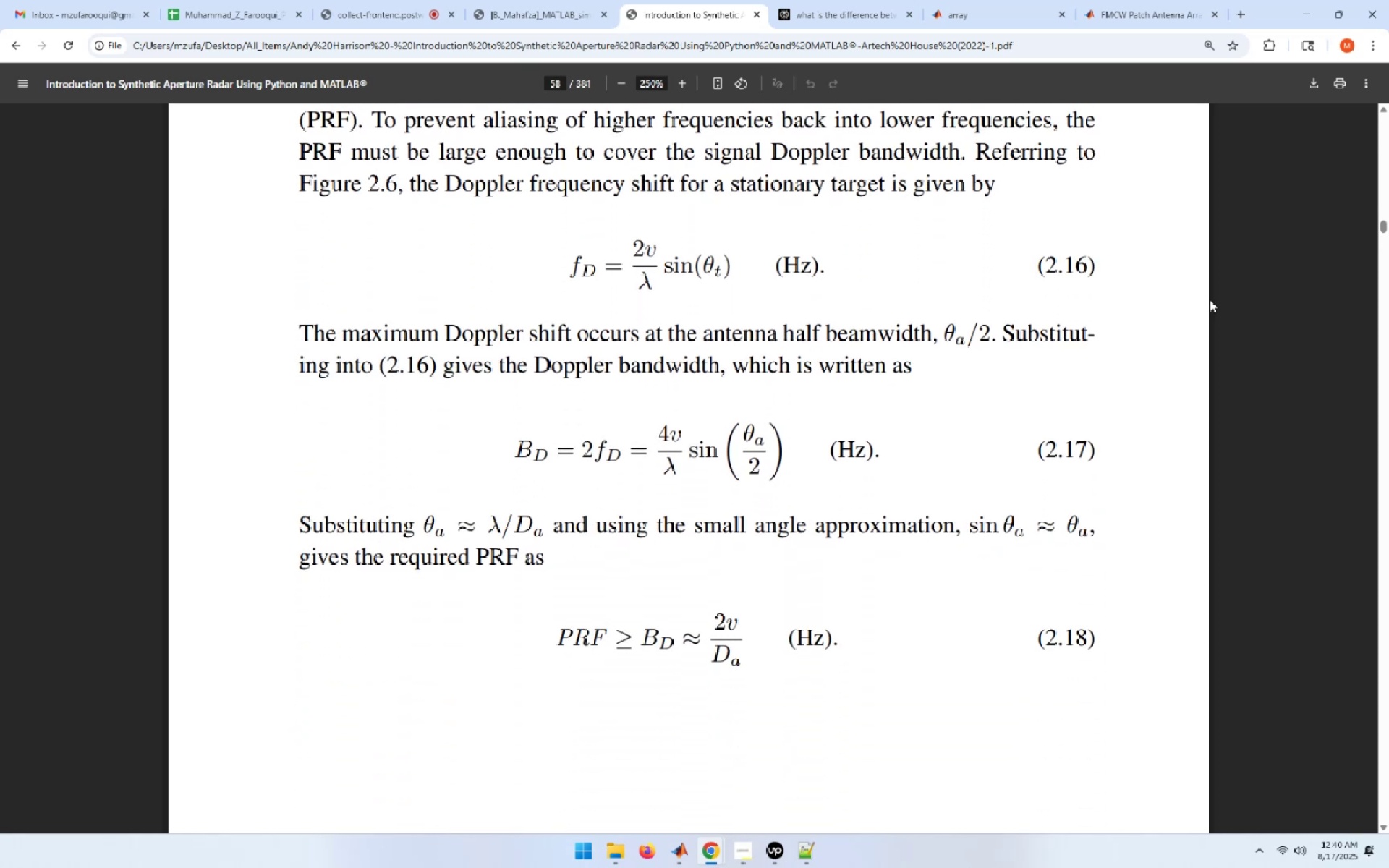 
scroll: coordinate [1210, 299], scroll_direction: down, amount: 13.0
 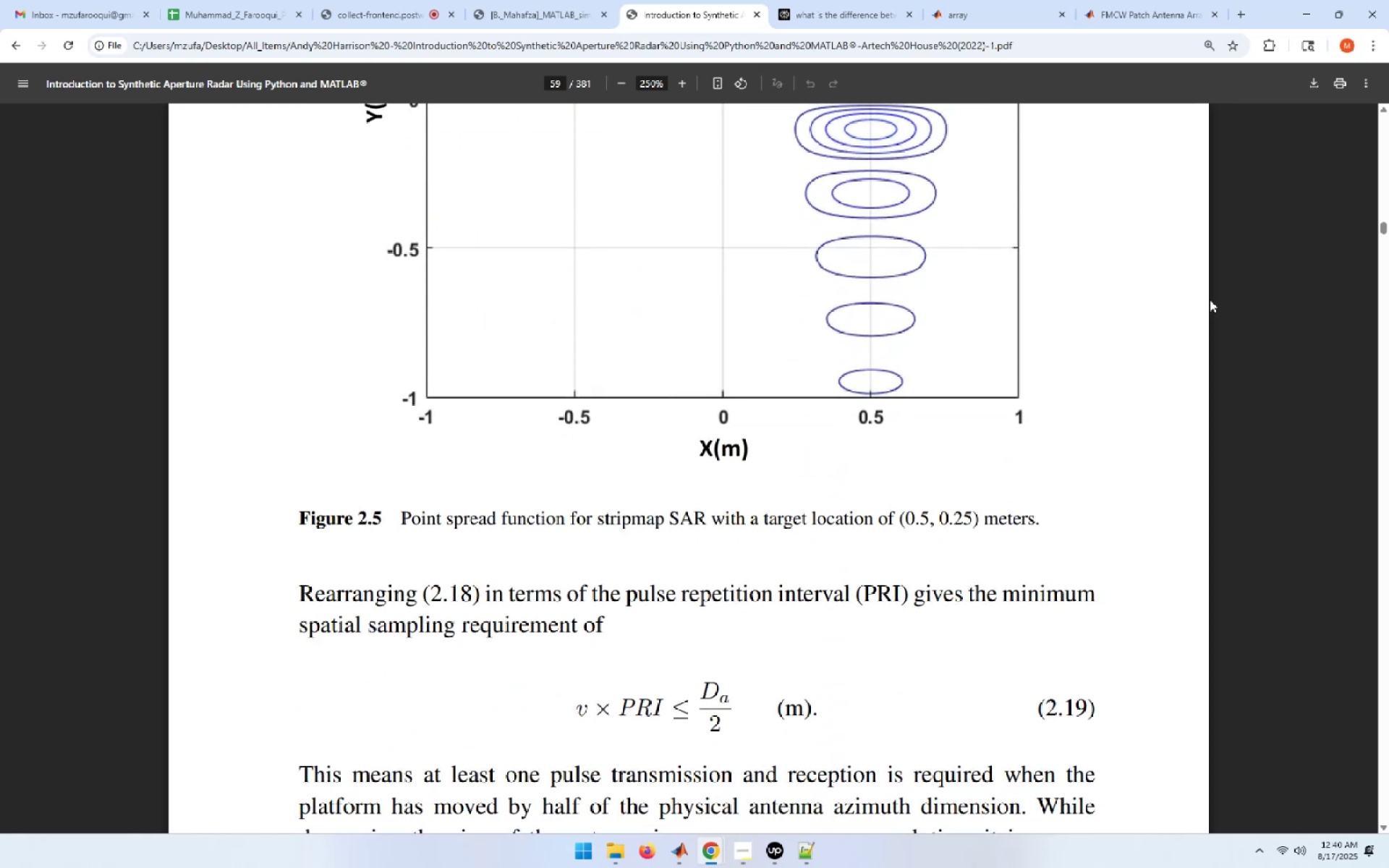 
wait(5.32)
 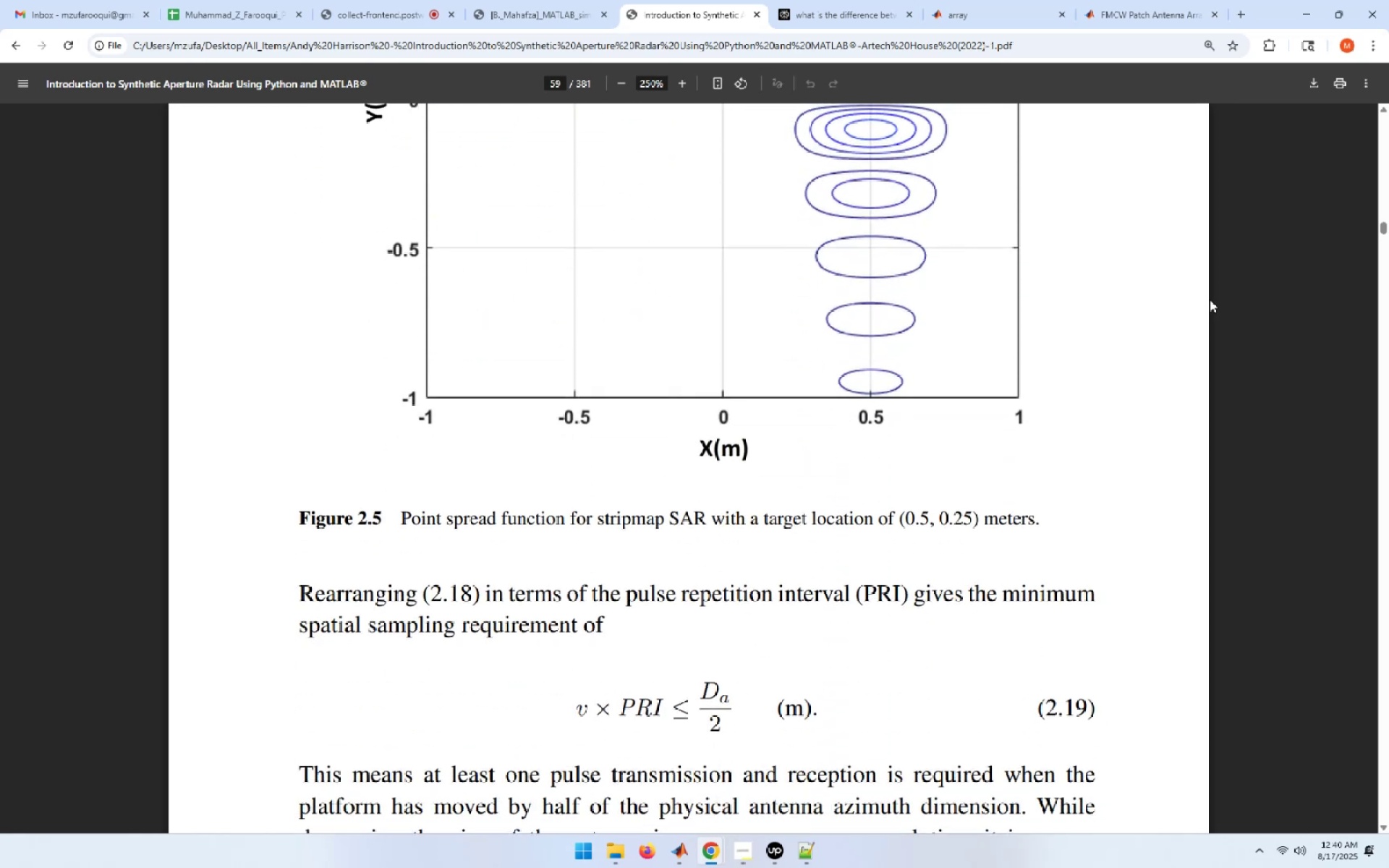 
scroll: coordinate [1210, 299], scroll_direction: down, amount: 8.0
 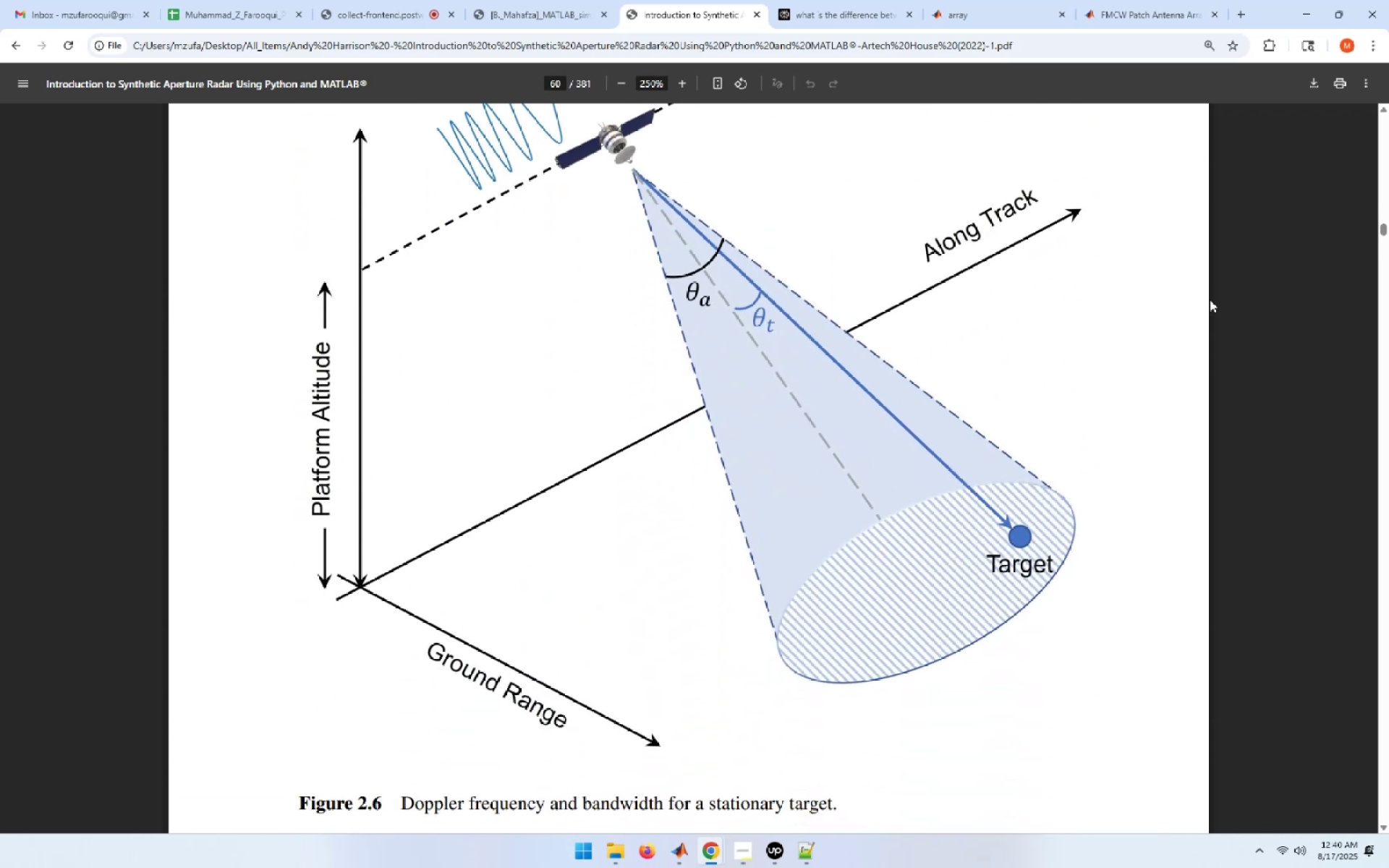 
scroll: coordinate [1210, 299], scroll_direction: up, amount: 3.0
 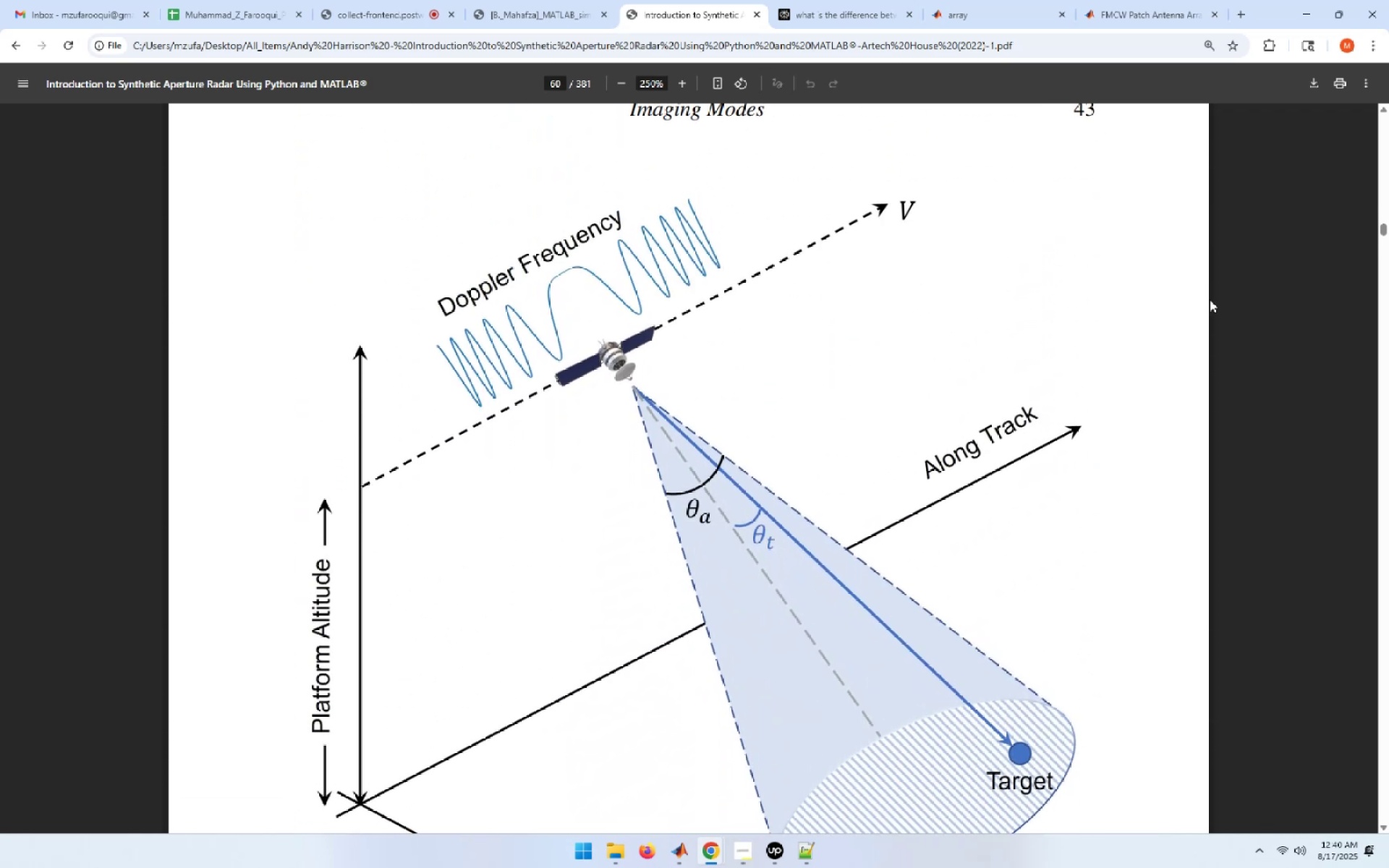 
scroll: coordinate [1210, 299], scroll_direction: down, amount: 2.0
 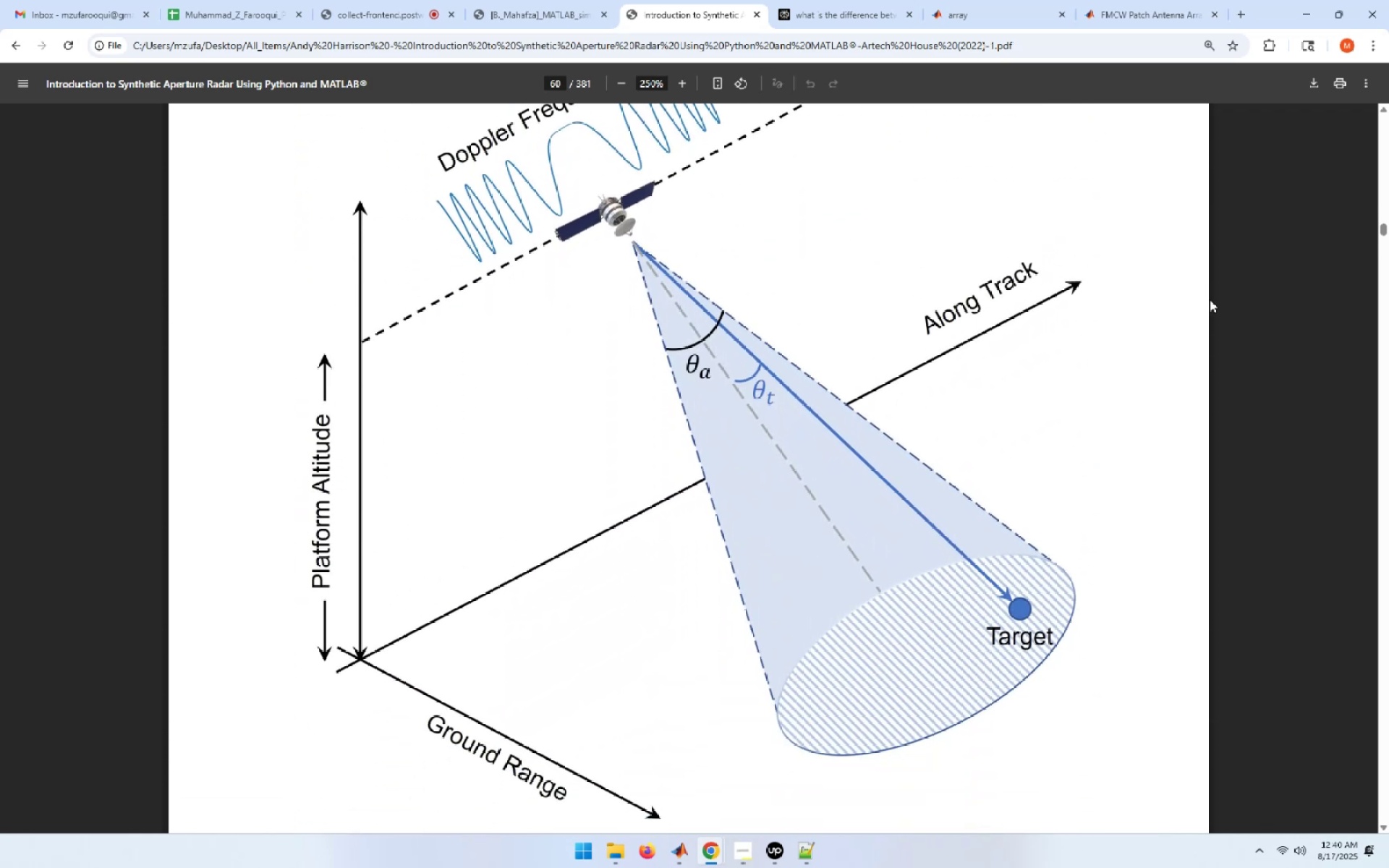 
scroll: coordinate [1210, 299], scroll_direction: up, amount: 1.0
 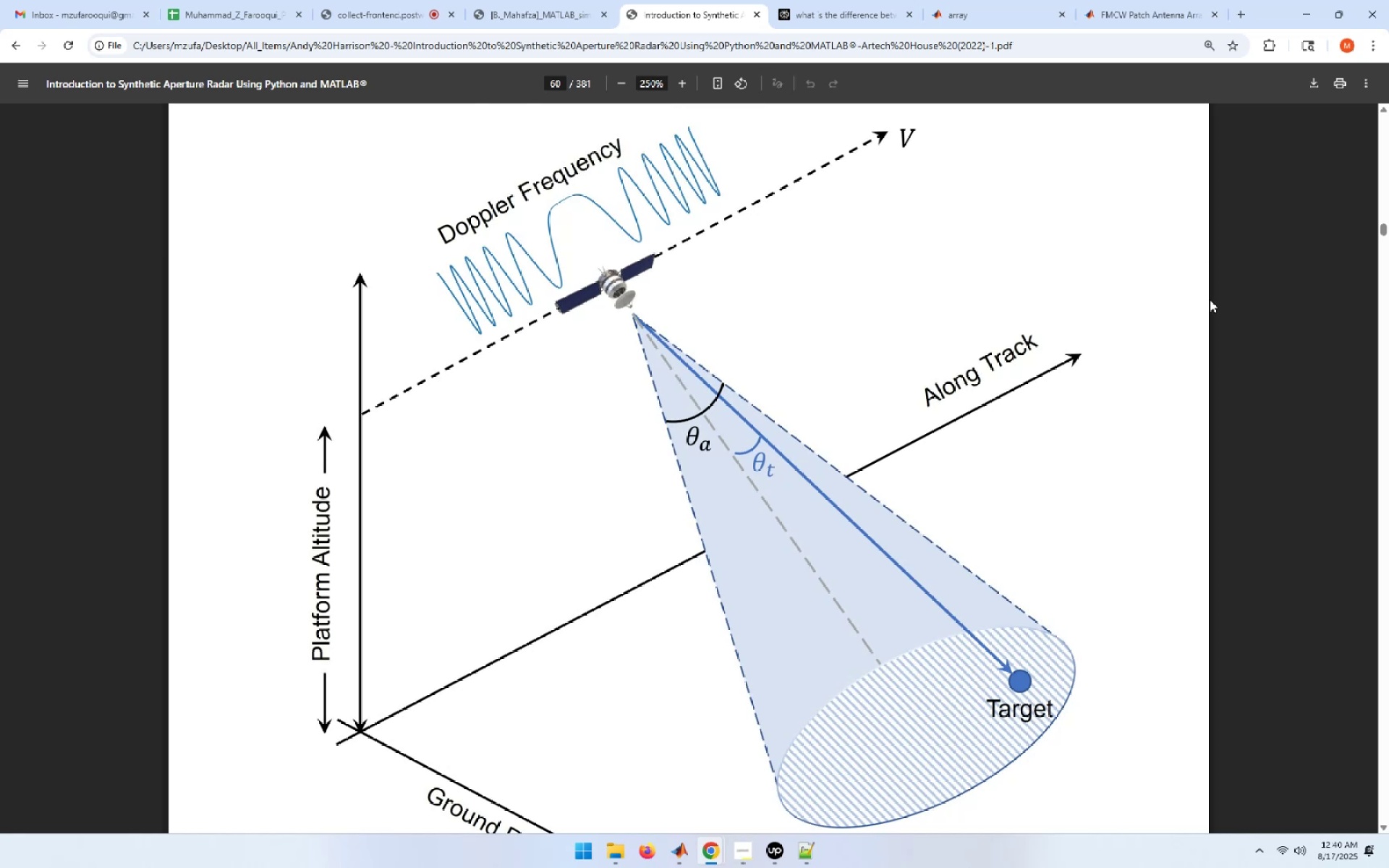 
scroll: coordinate [1210, 299], scroll_direction: down, amount: 10.0
 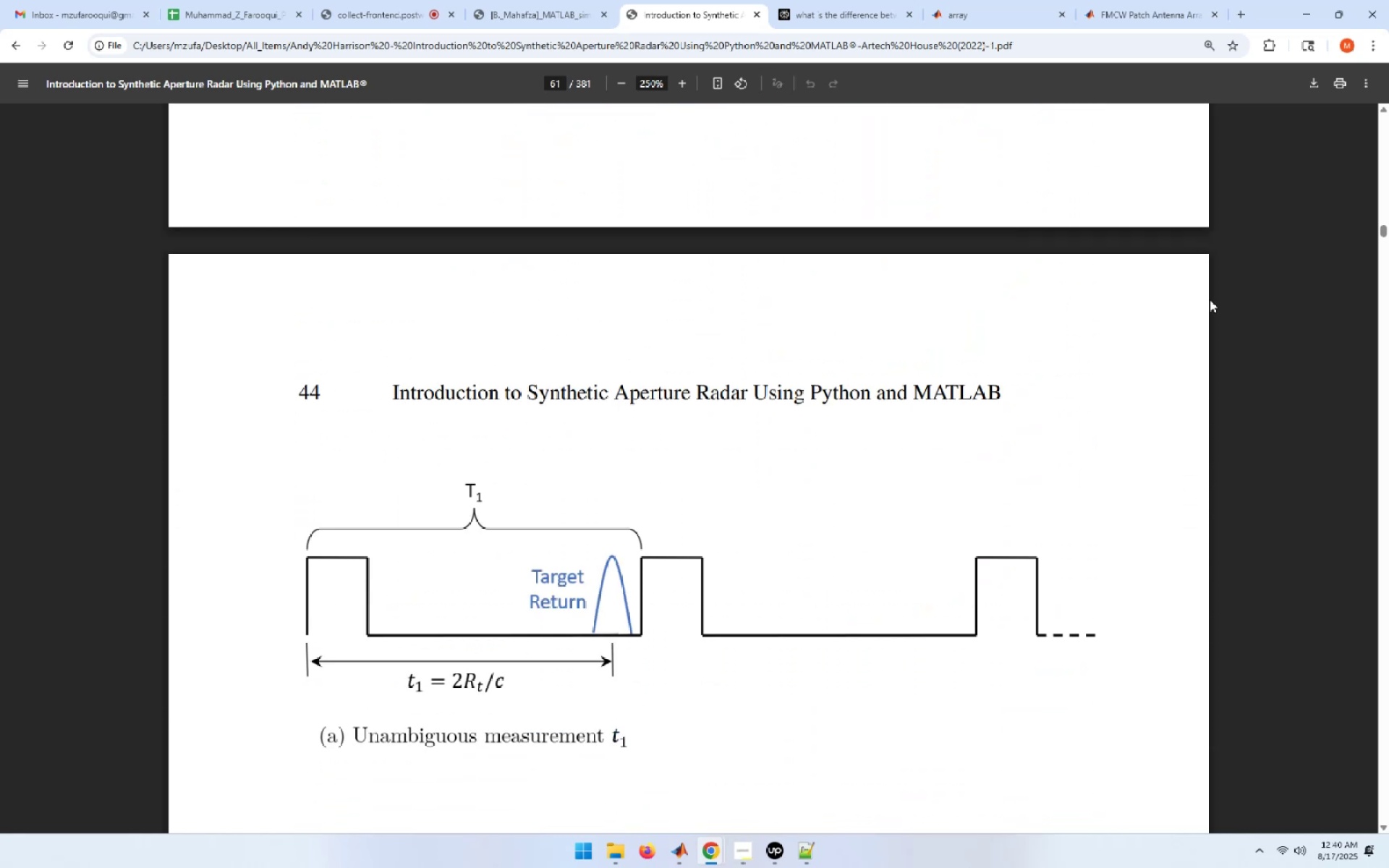 
wait(6.87)
 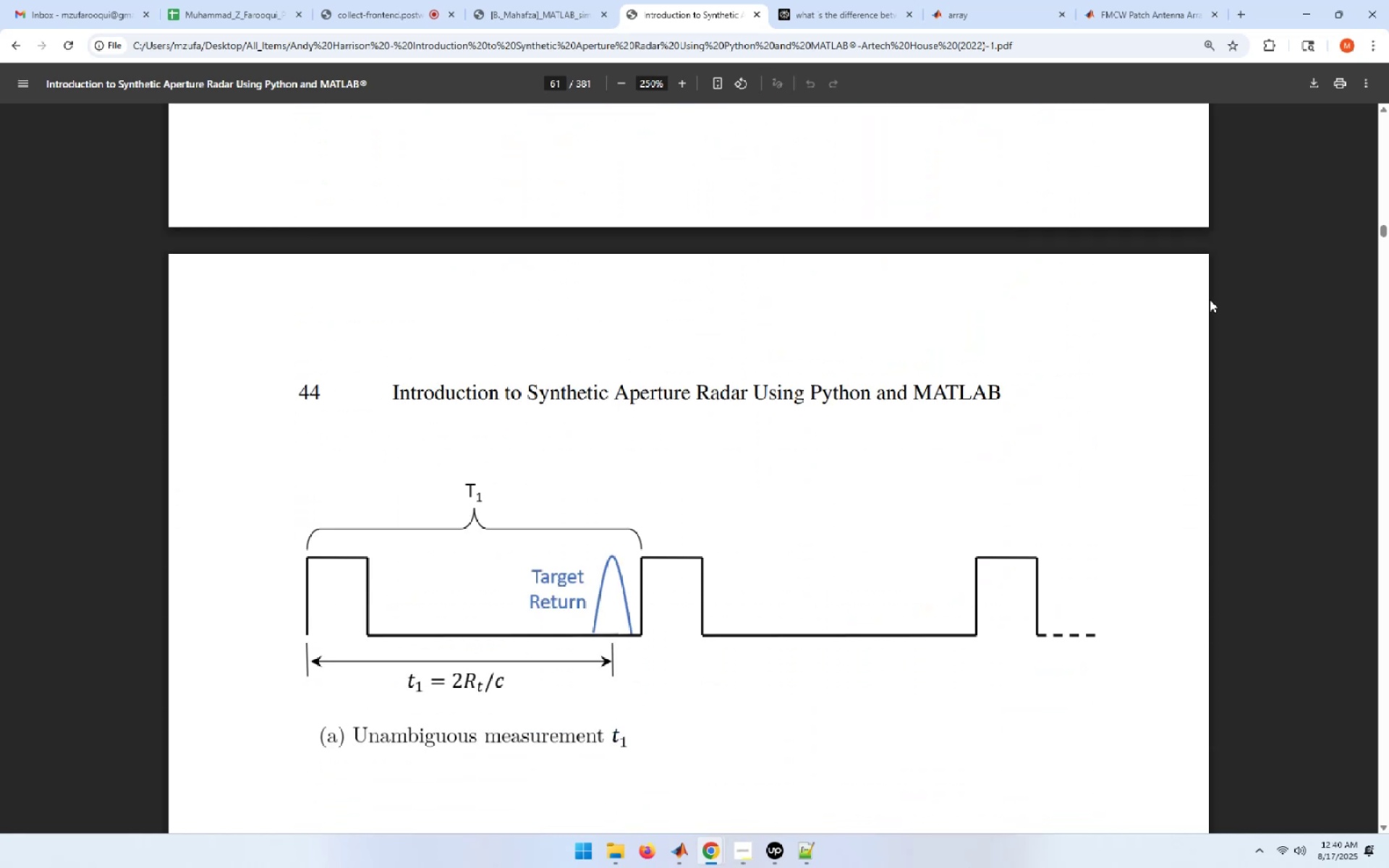 
scroll: coordinate [1210, 299], scroll_direction: down, amount: 15.0
 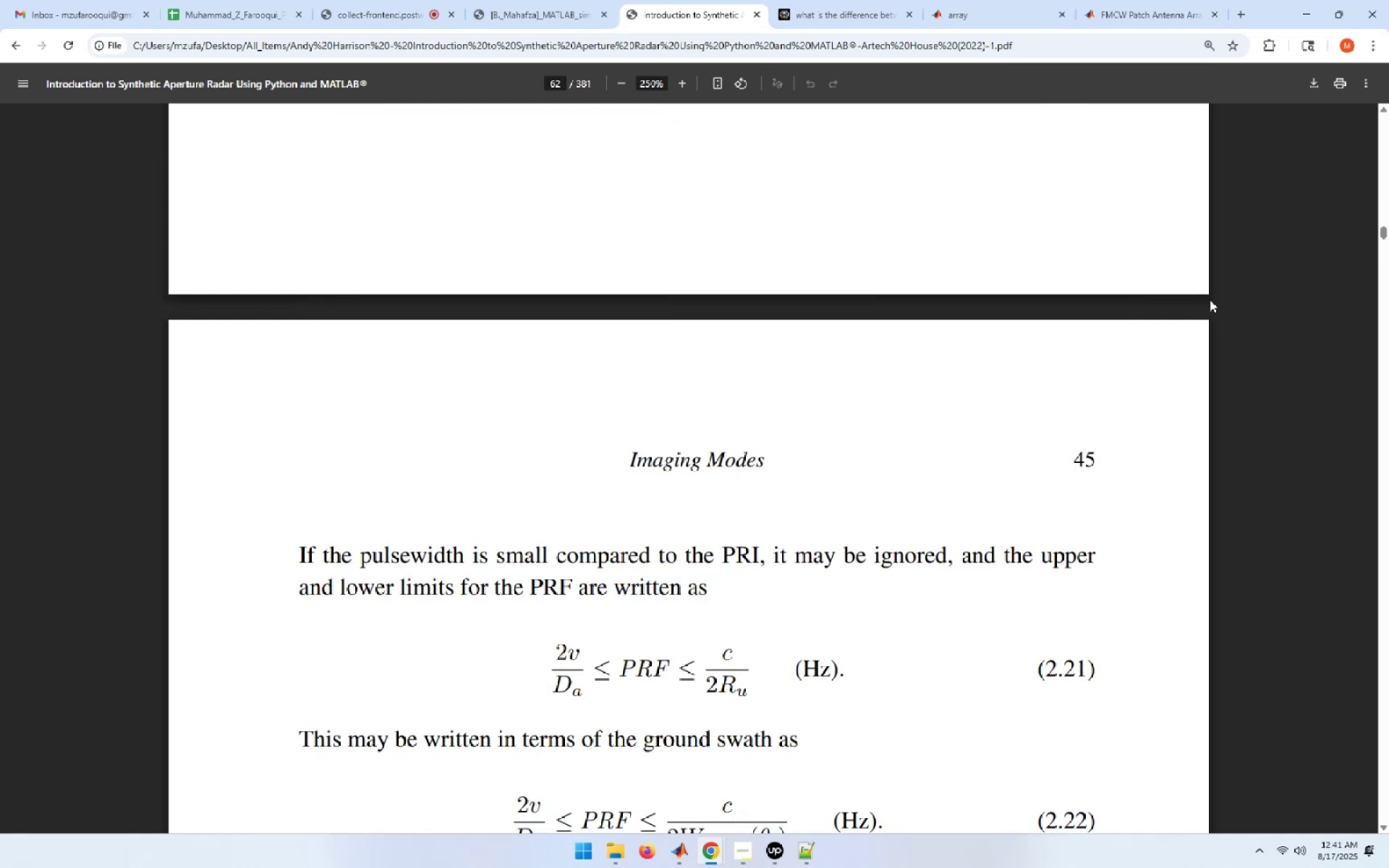 
wait(5.52)
 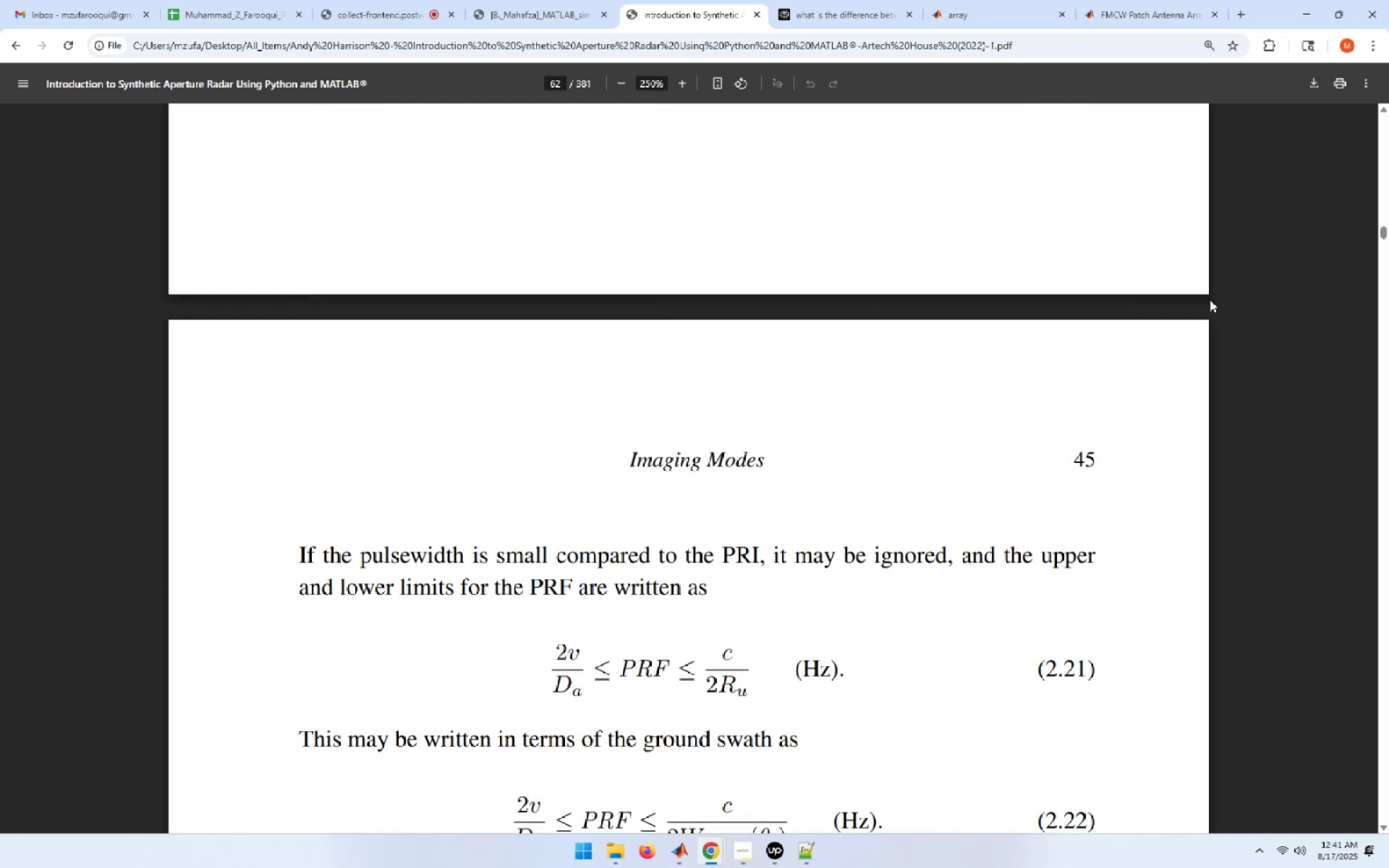 
scroll: coordinate [1200, 302], scroll_direction: down, amount: 27.0
 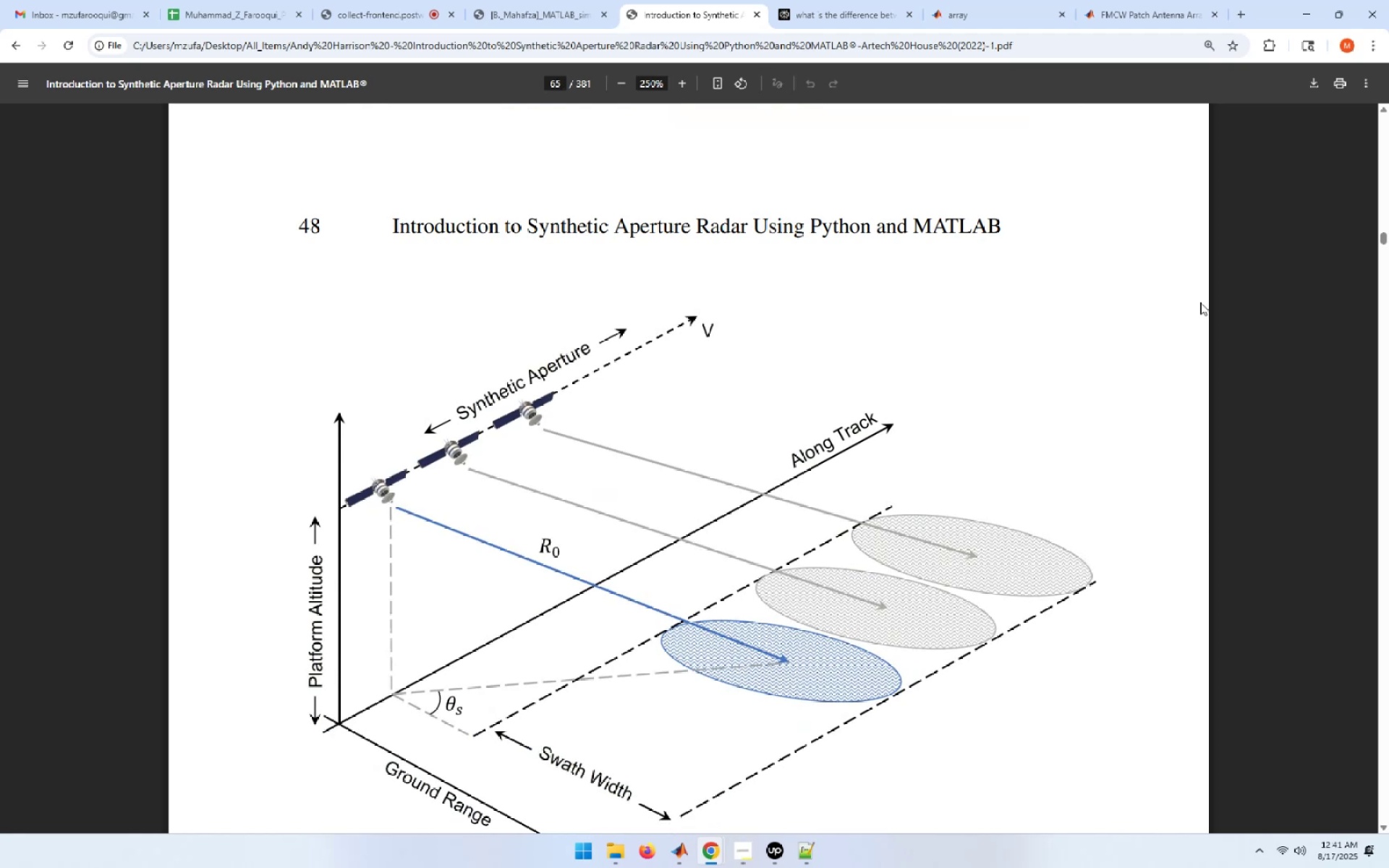 
wait(8.11)
 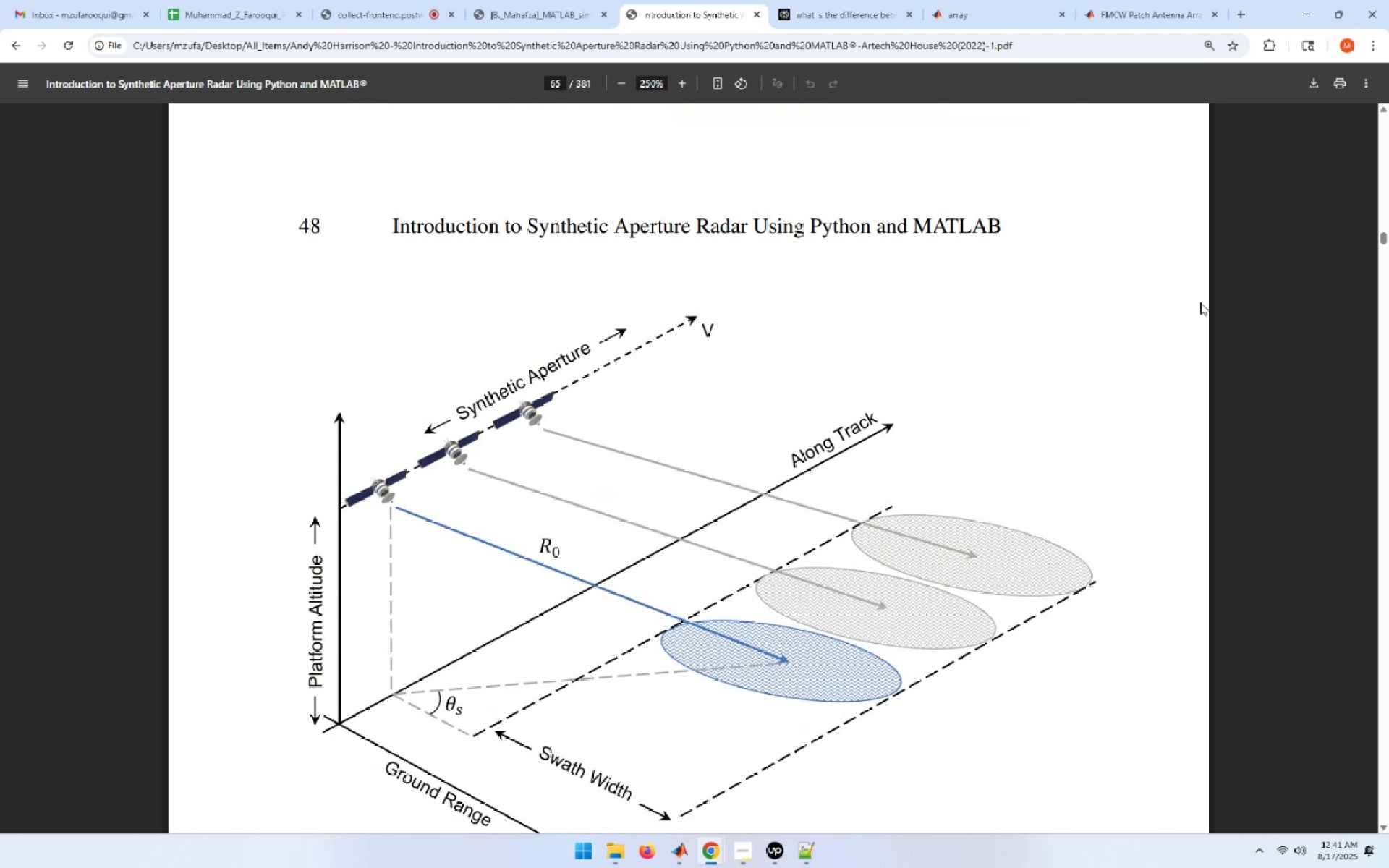 
scroll: coordinate [1200, 302], scroll_direction: down, amount: 24.0
 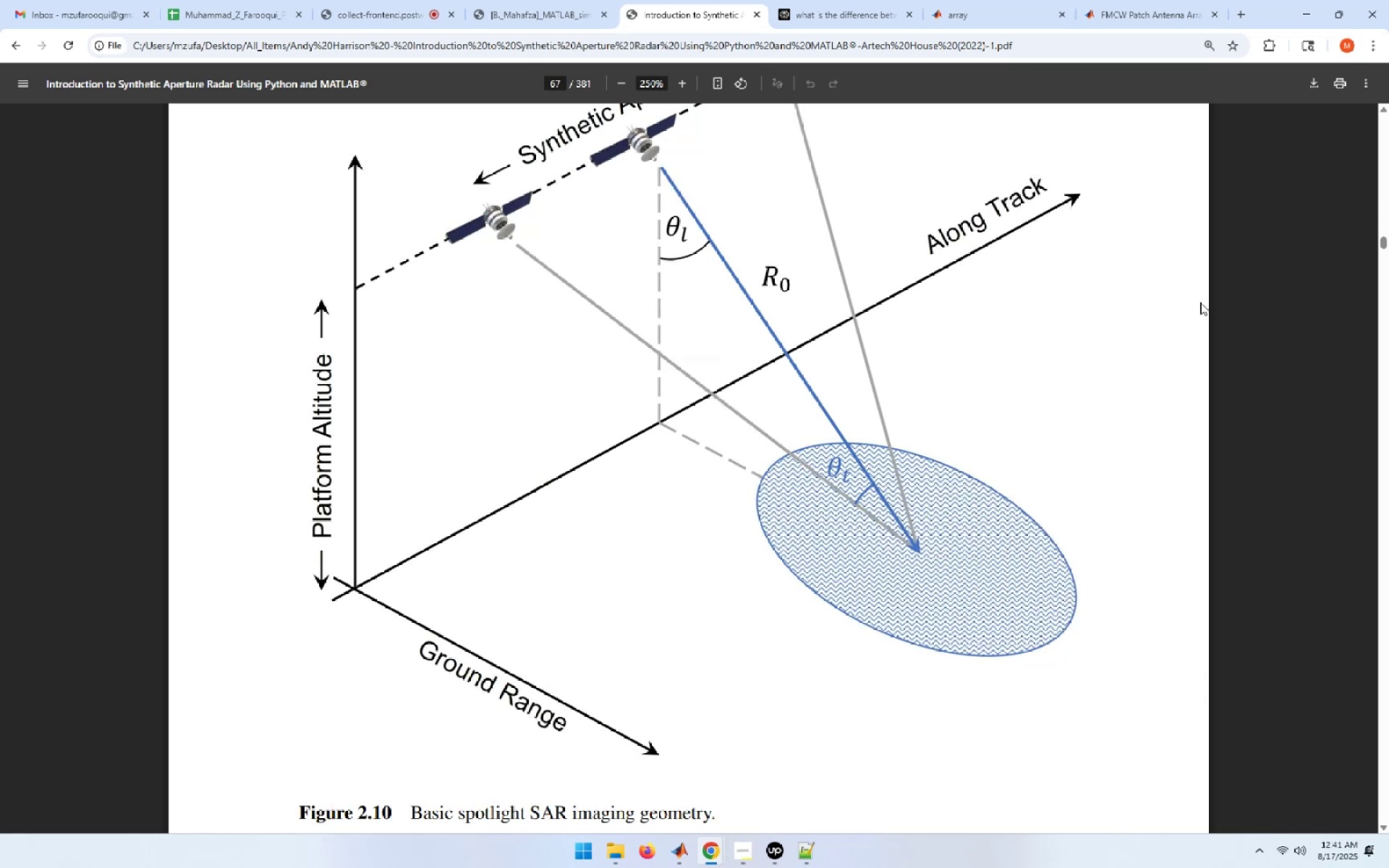 
wait(5.97)
 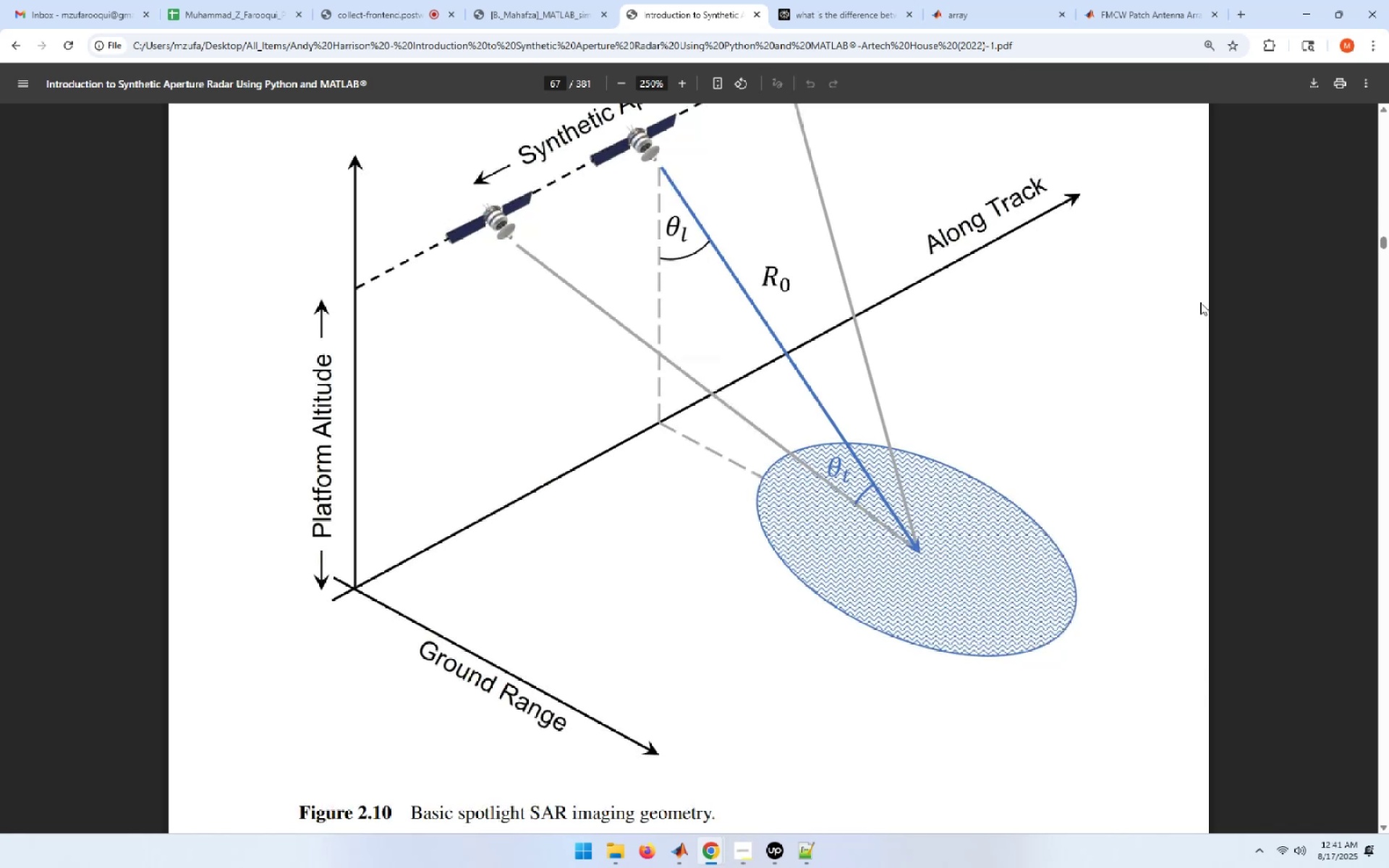 
scroll: coordinate [1200, 302], scroll_direction: down, amount: 7.0
 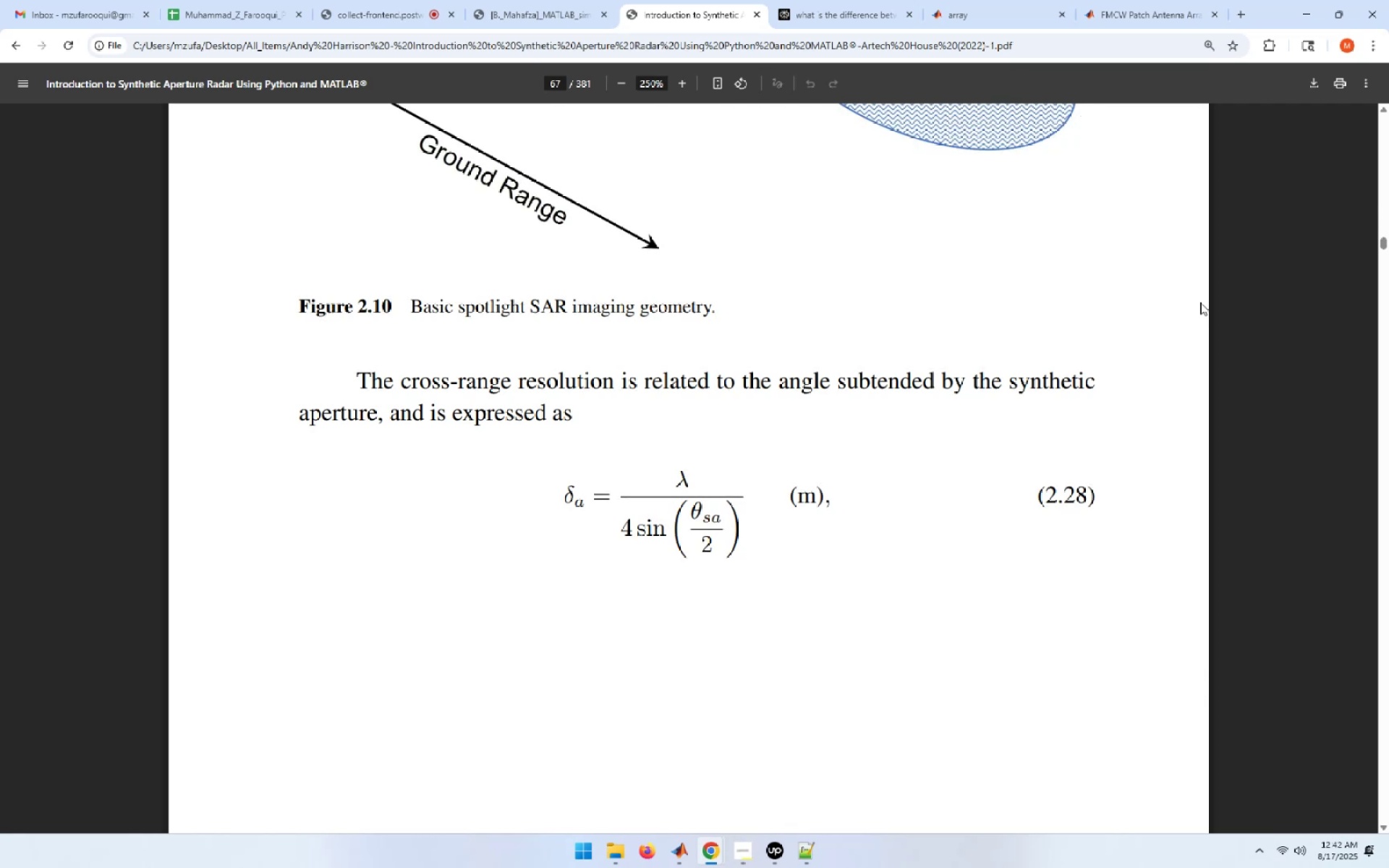 
wait(12.62)
 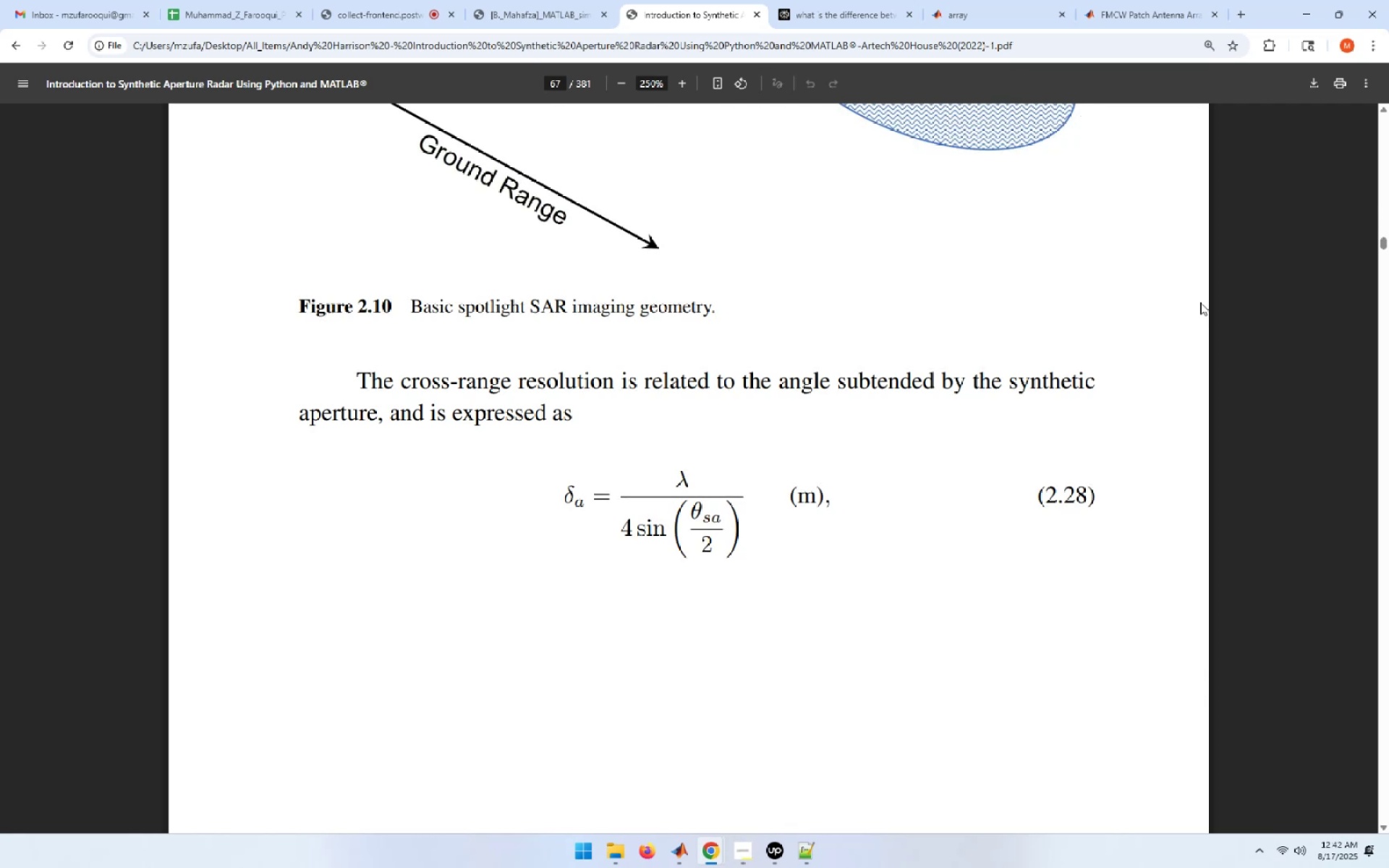 
scroll: coordinate [1200, 302], scroll_direction: down, amount: 29.0
 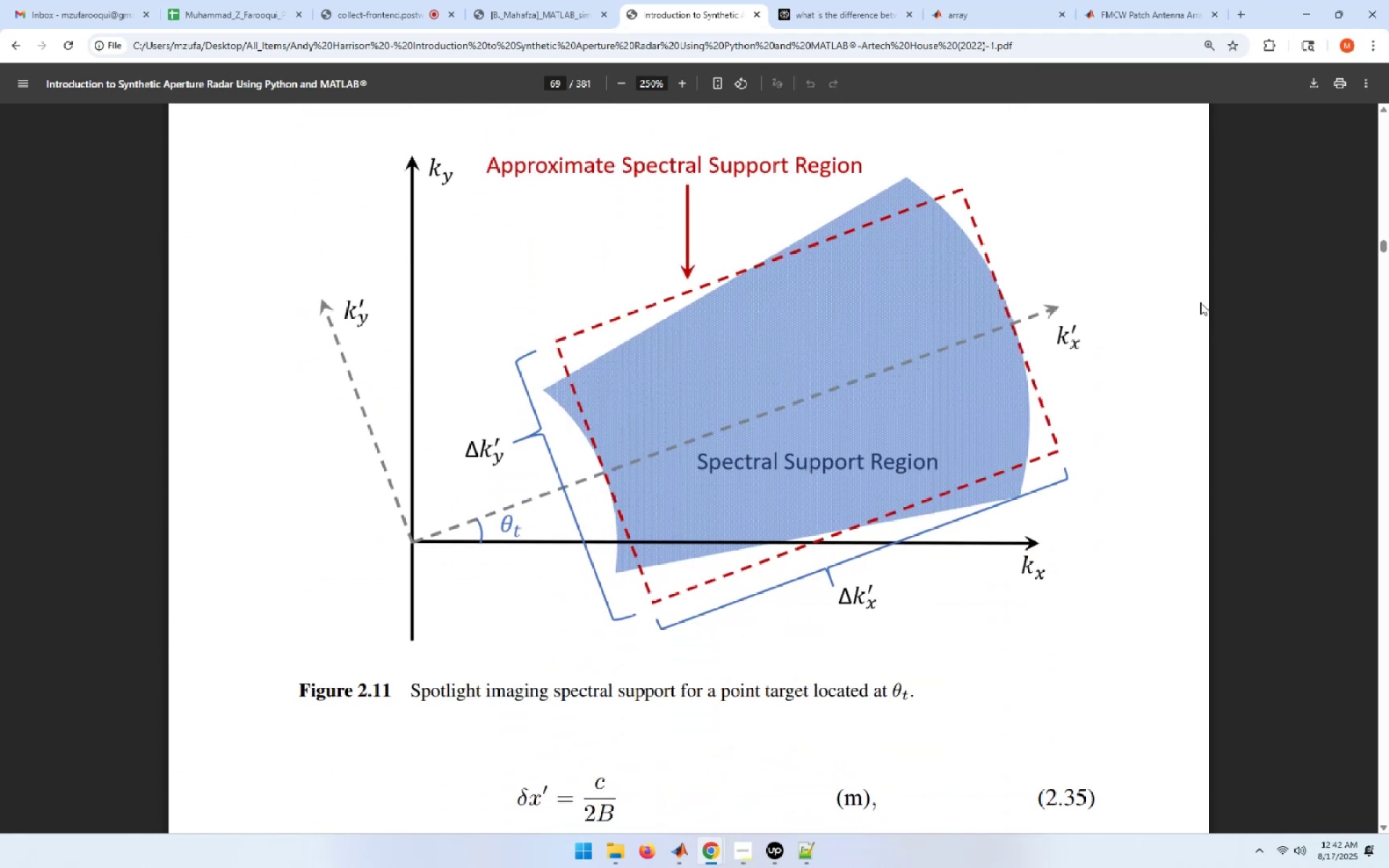 
wait(5.64)
 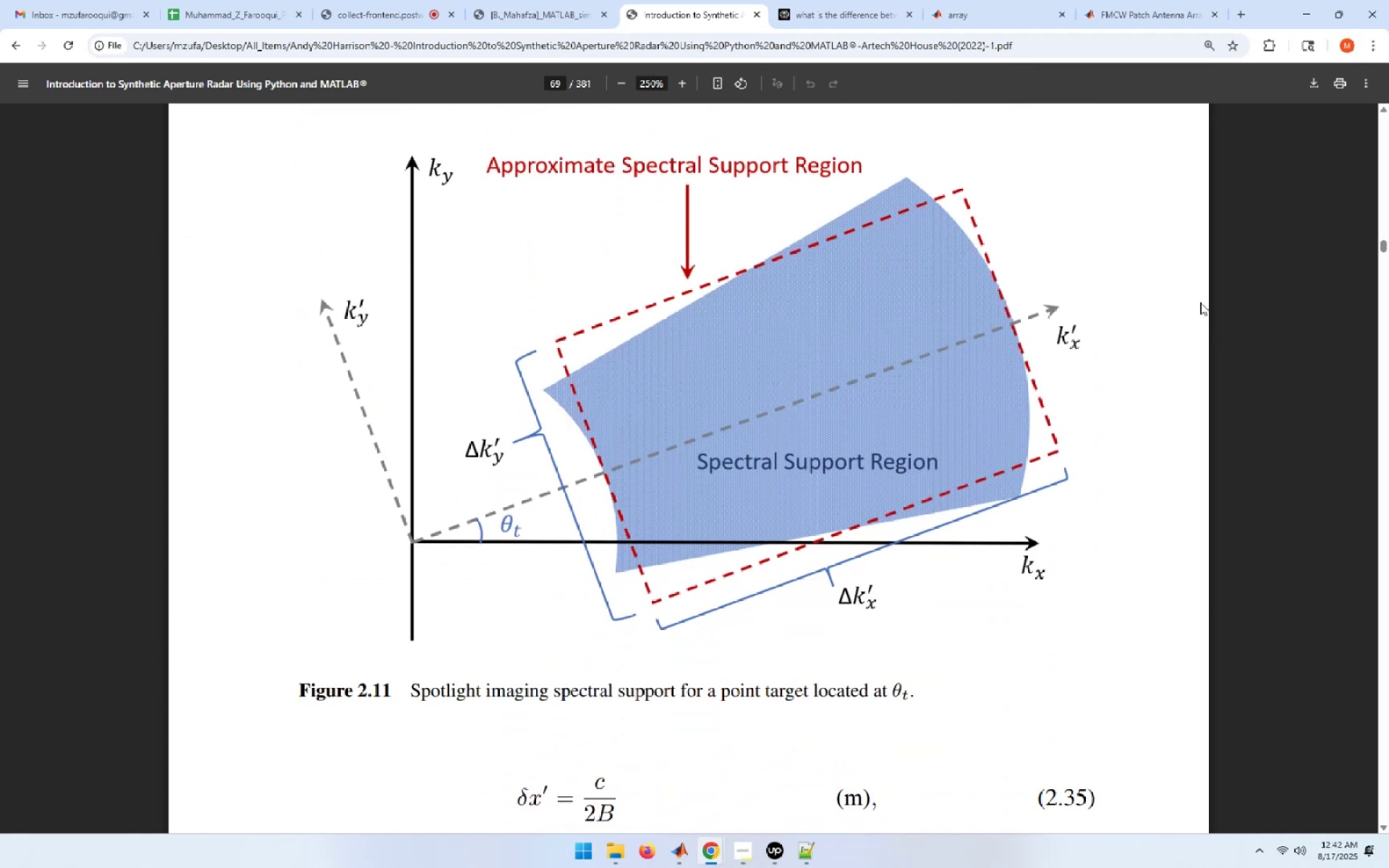 
scroll: coordinate [1199, 302], scroll_direction: down, amount: 26.0
 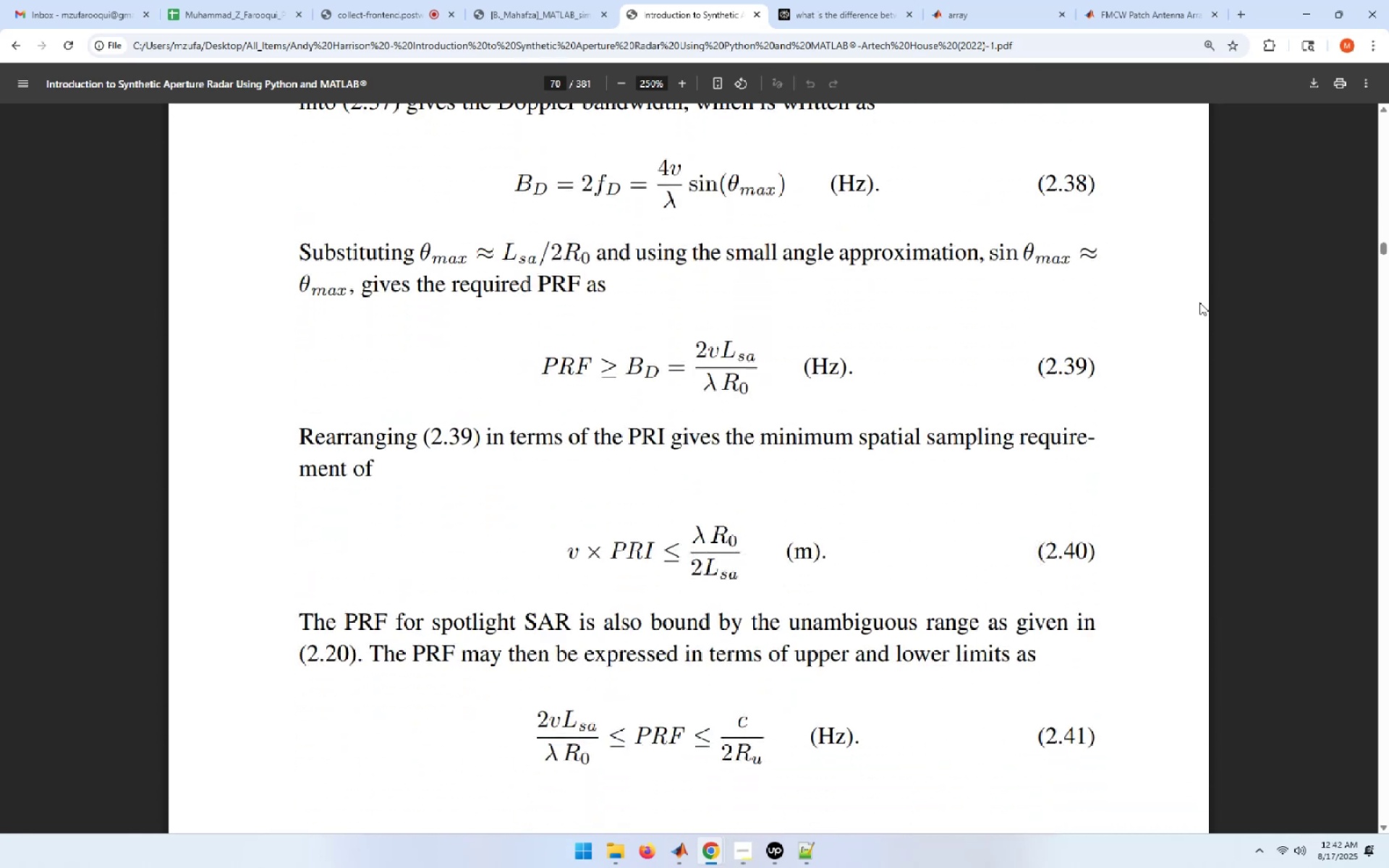 
mouse_move([1165, 14])
 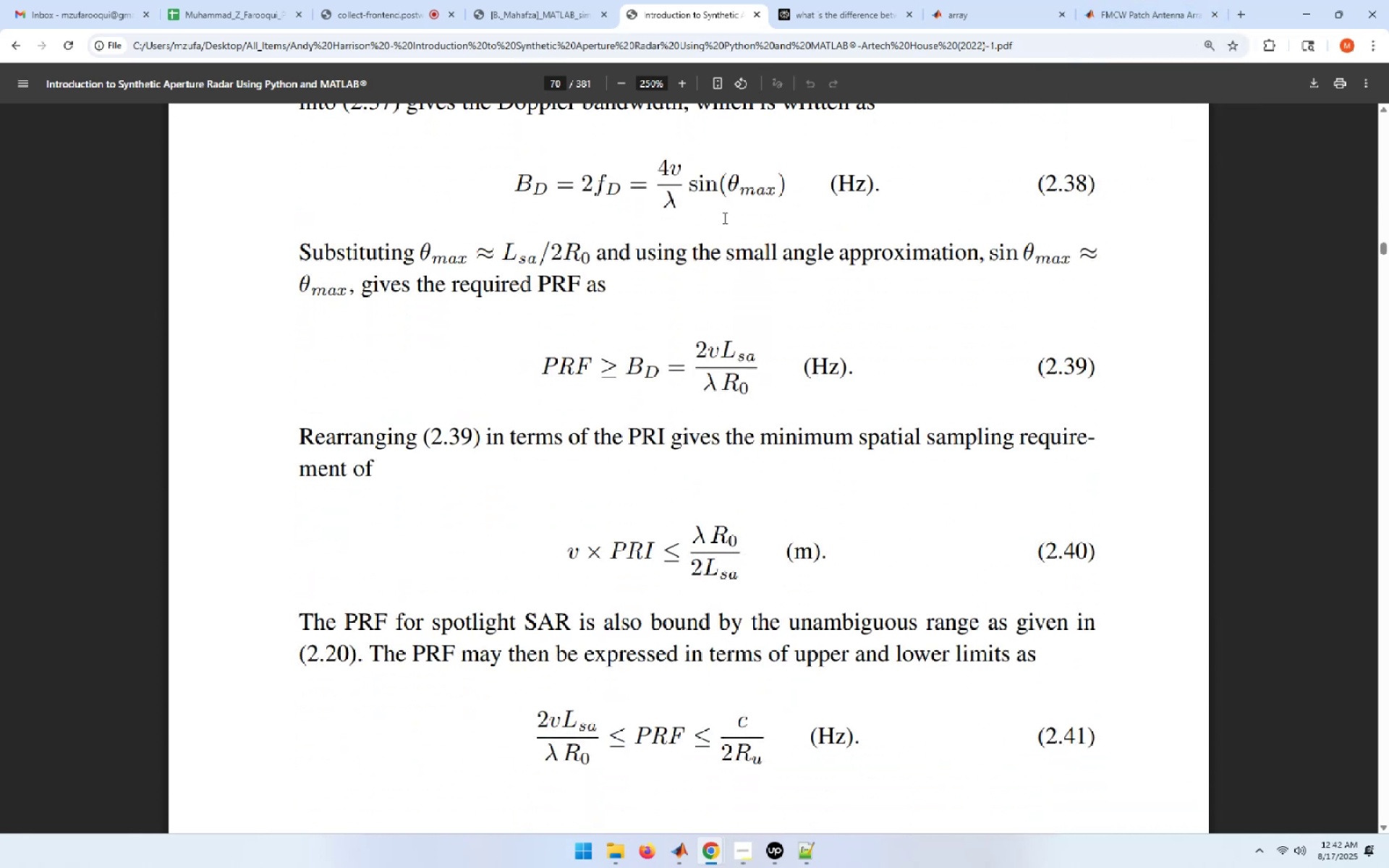 
scroll: coordinate [1003, 336], scroll_direction: down, amount: 17.0
 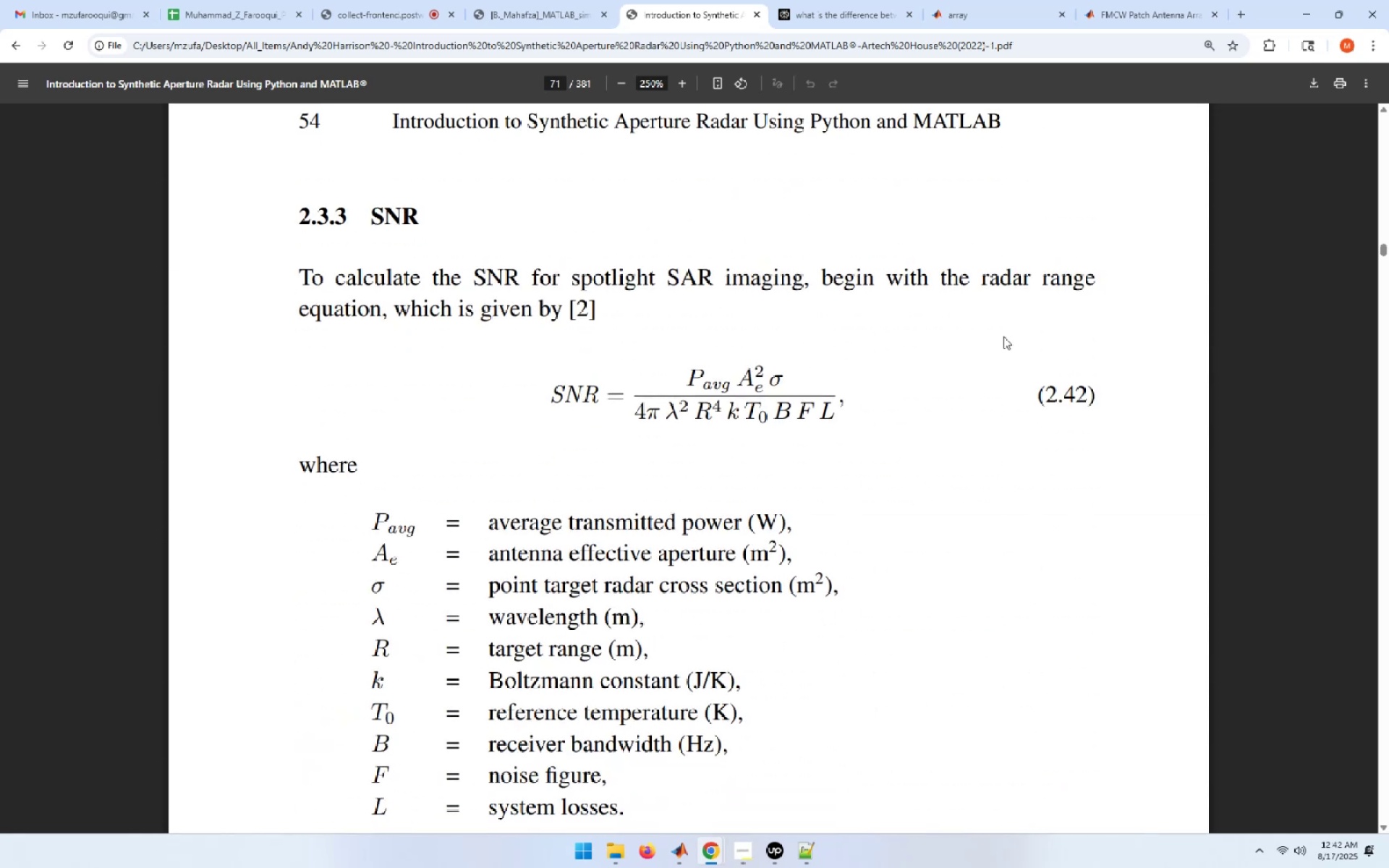 